 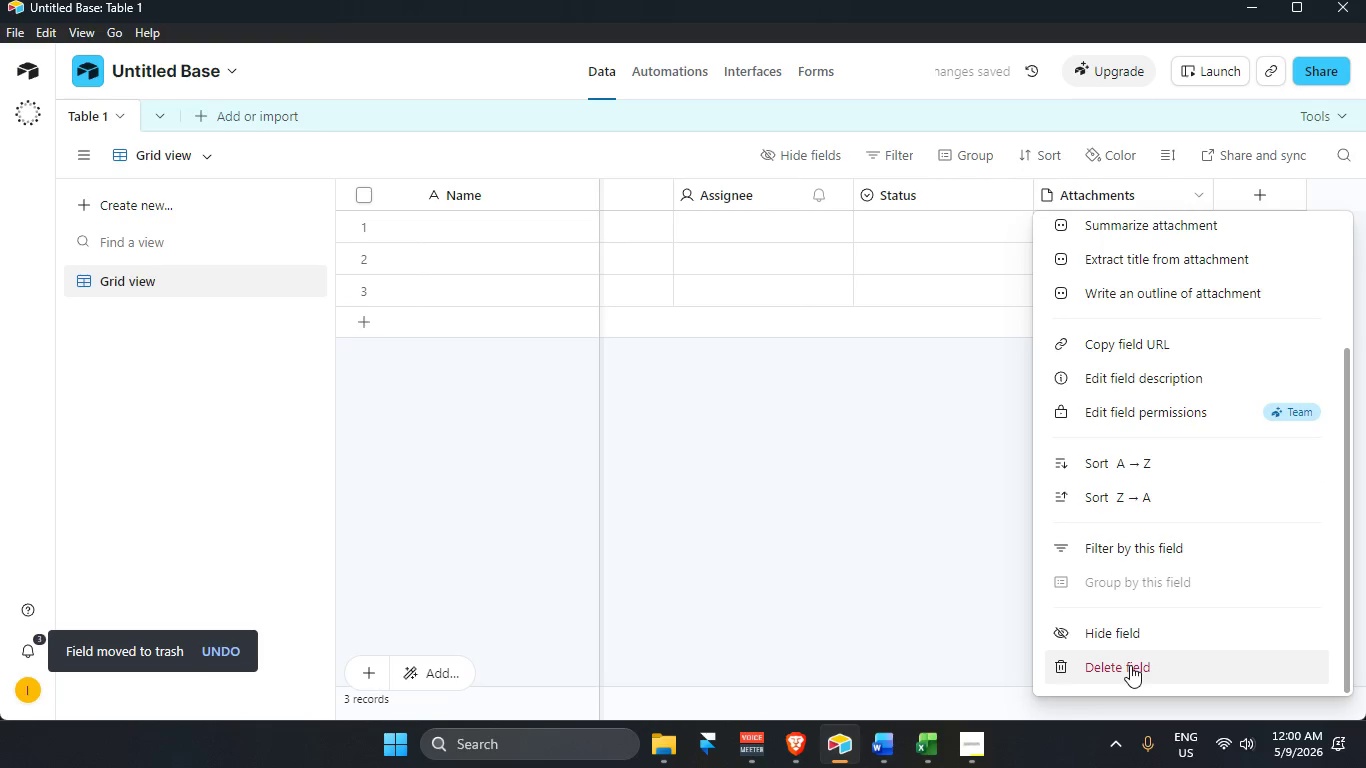 
left_click_drag(start_coordinate=[1130, 665], to_coordinate=[1121, 660])
 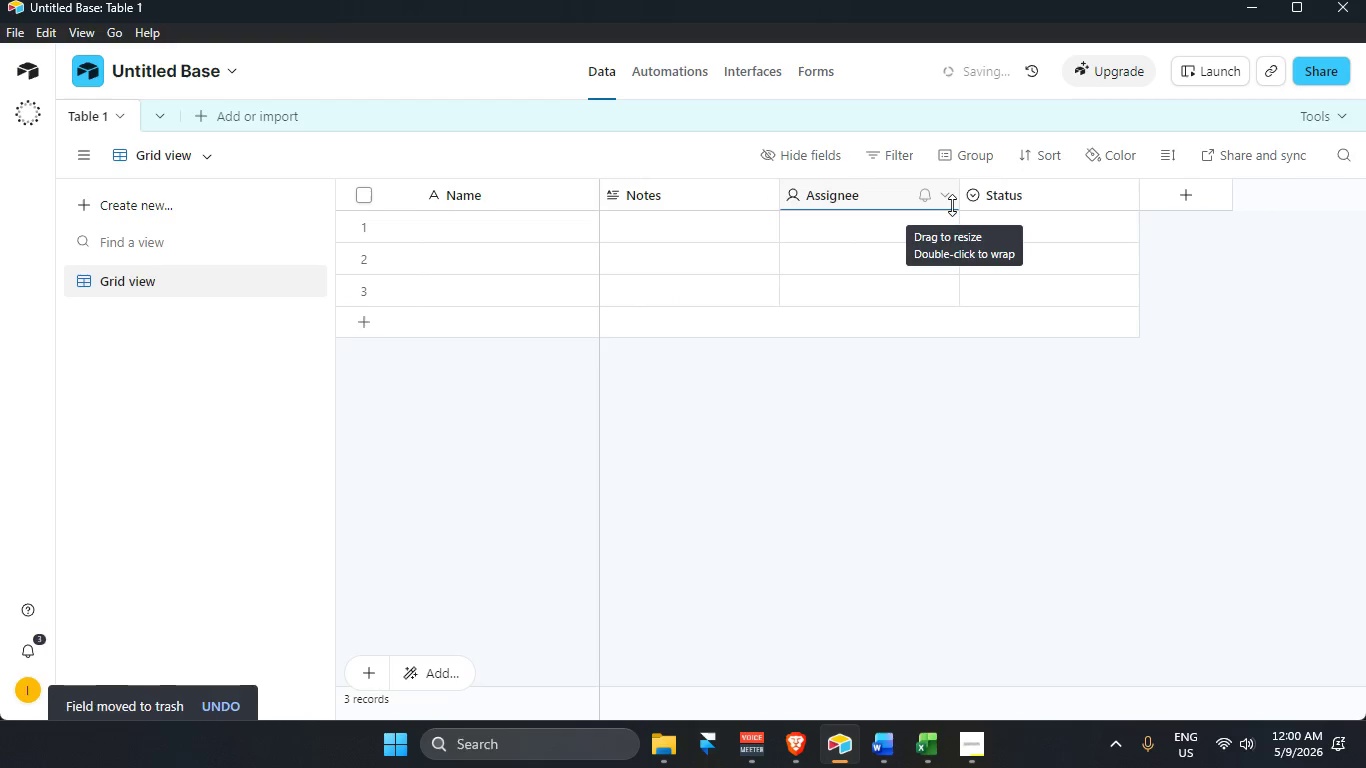 
scroll: coordinate [1130, 663], scroll_direction: down, amount: 4.0
 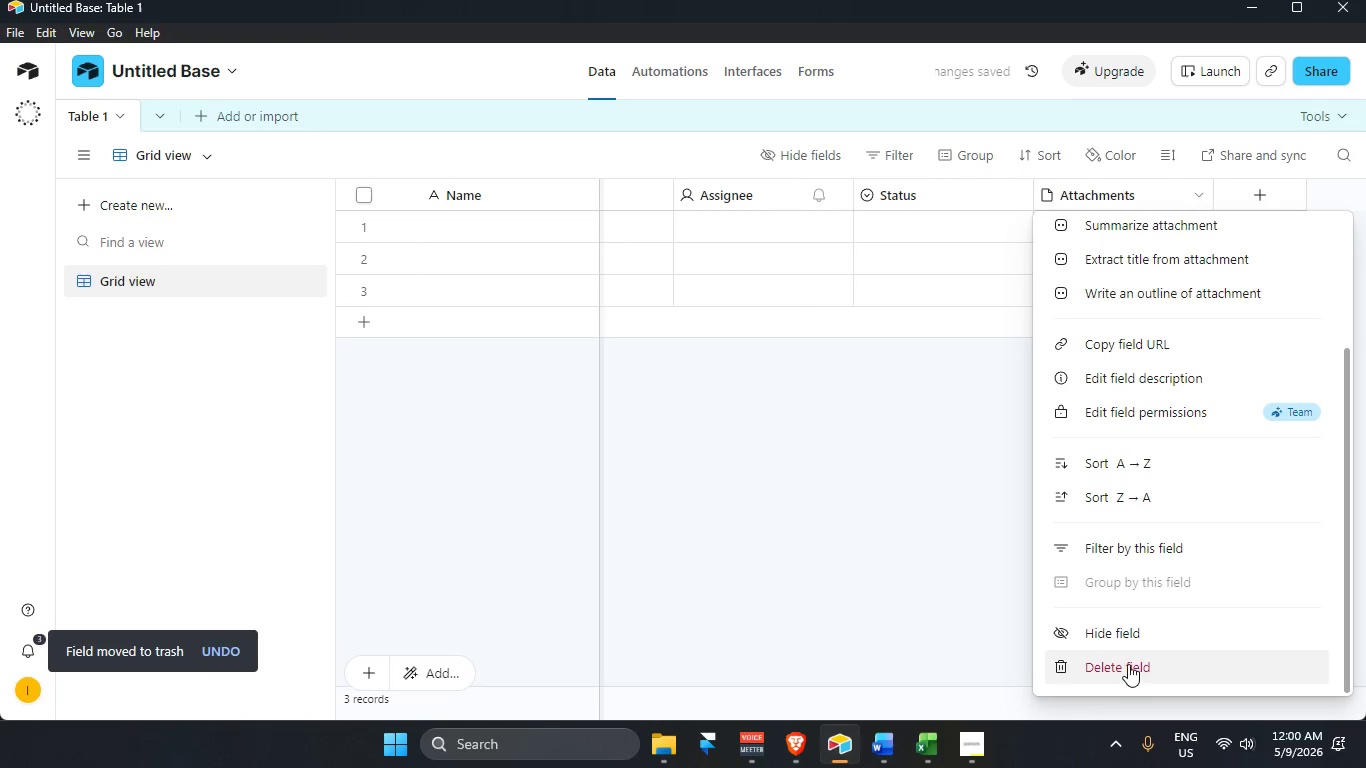 
right_click([1036, 196])
 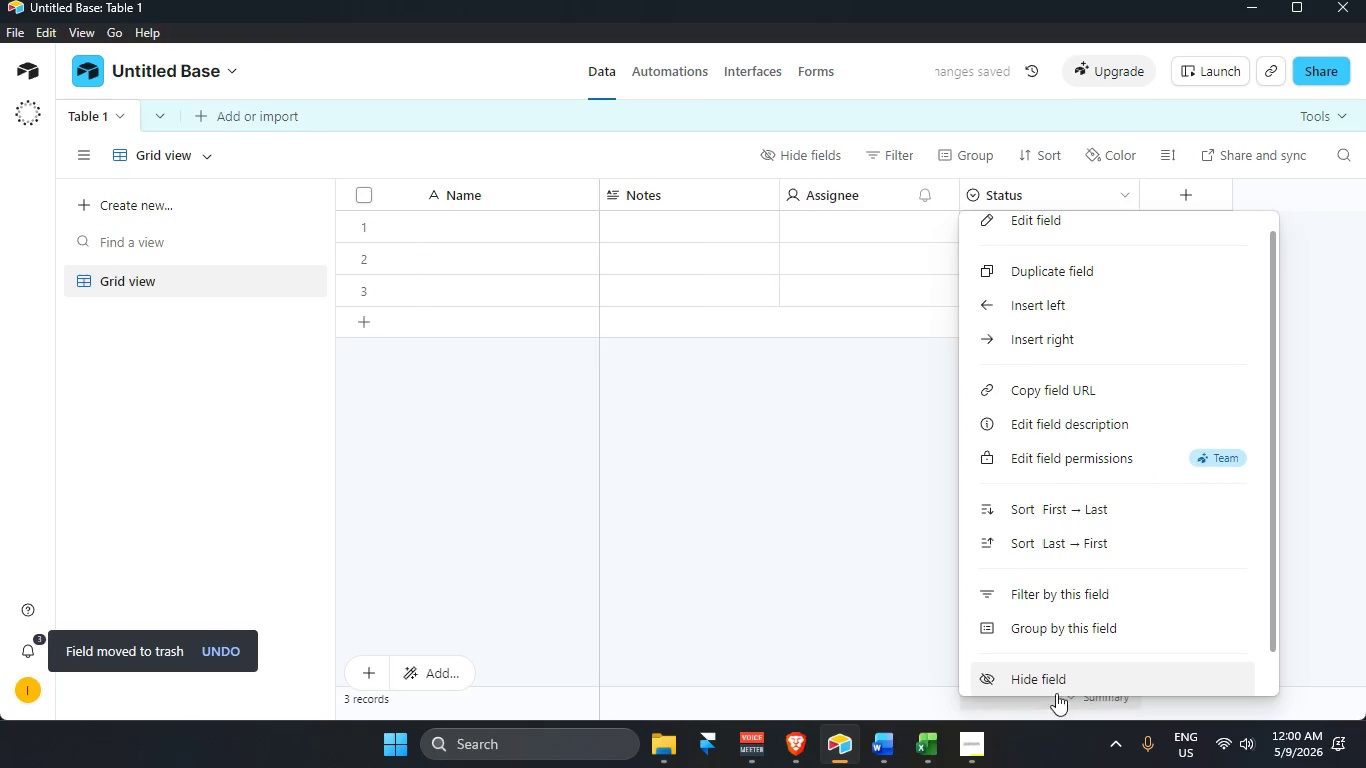 
left_click_drag(start_coordinate=[1063, 659], to_coordinate=[1049, 647])
 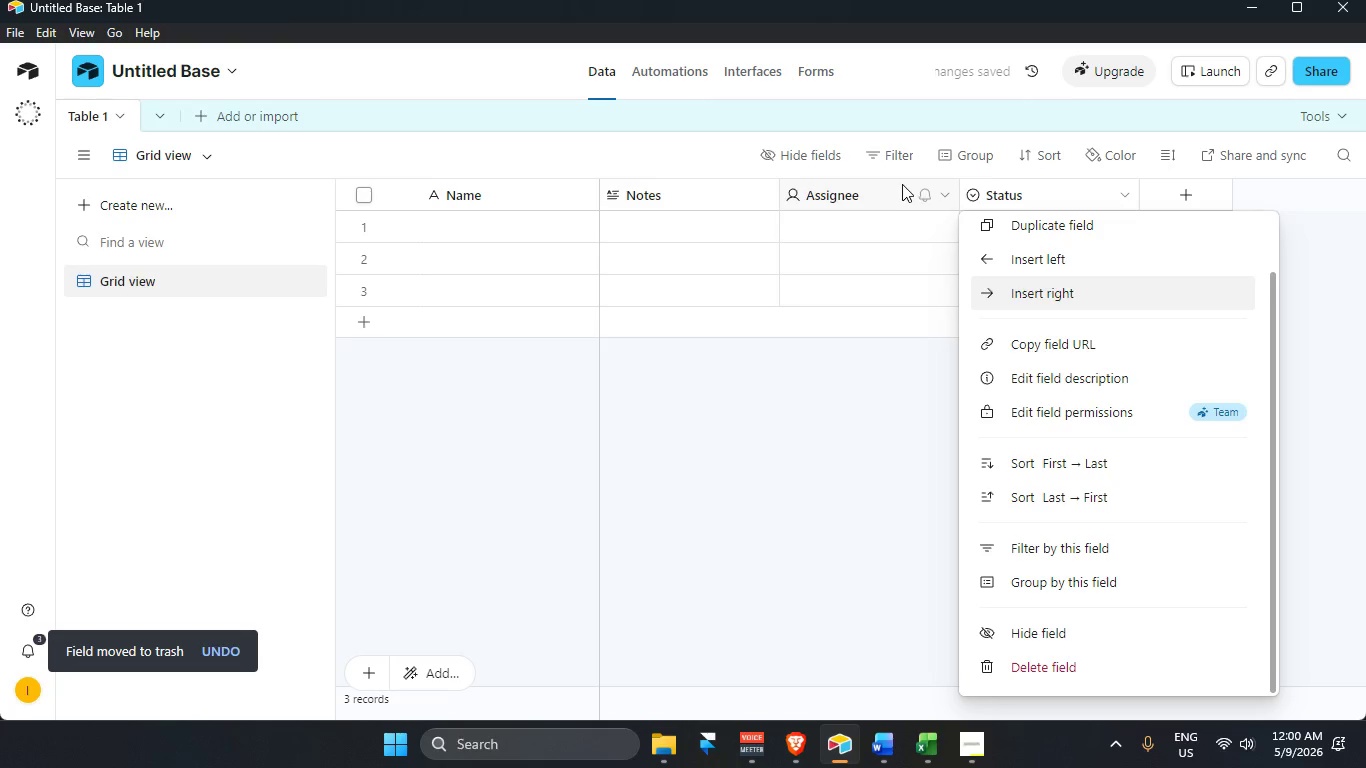 
scroll: coordinate [1049, 644], scroll_direction: down, amount: 3.0
 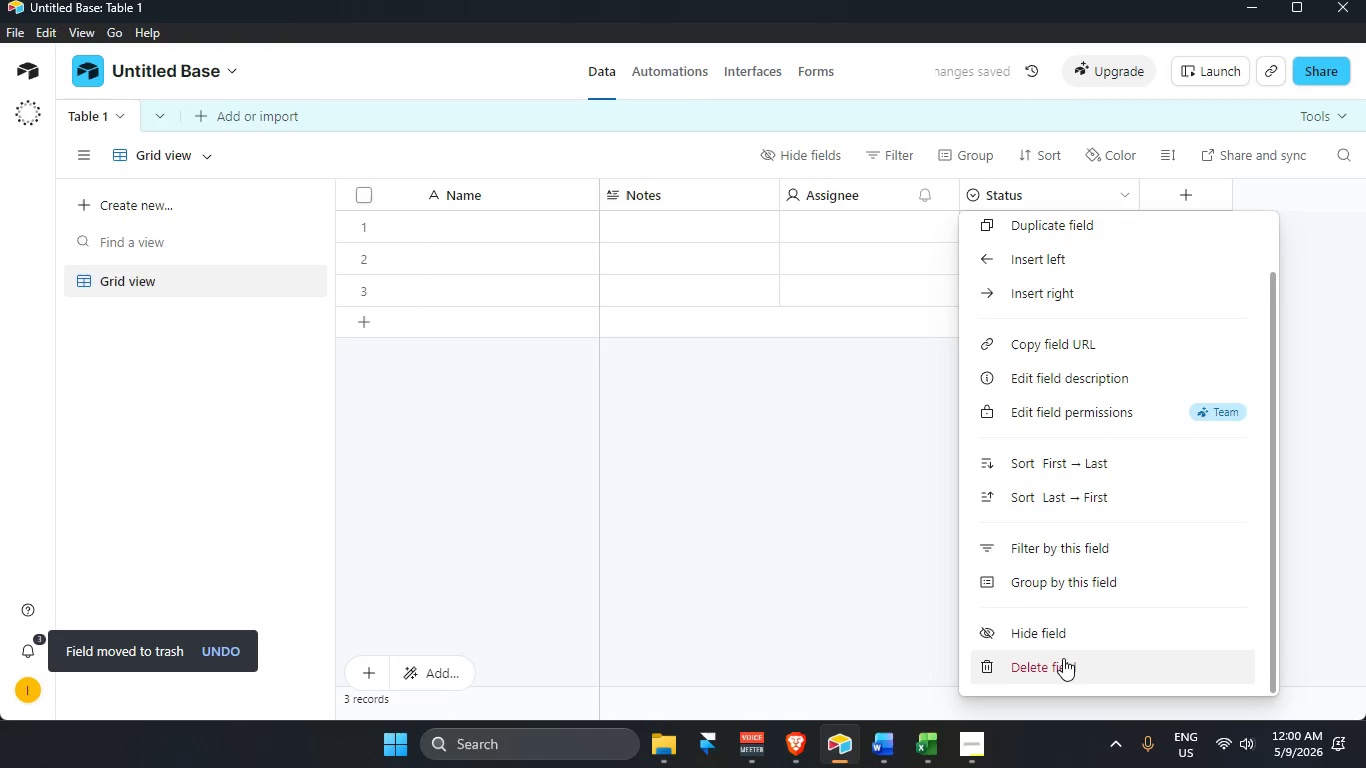 
right_click([902, 184])
 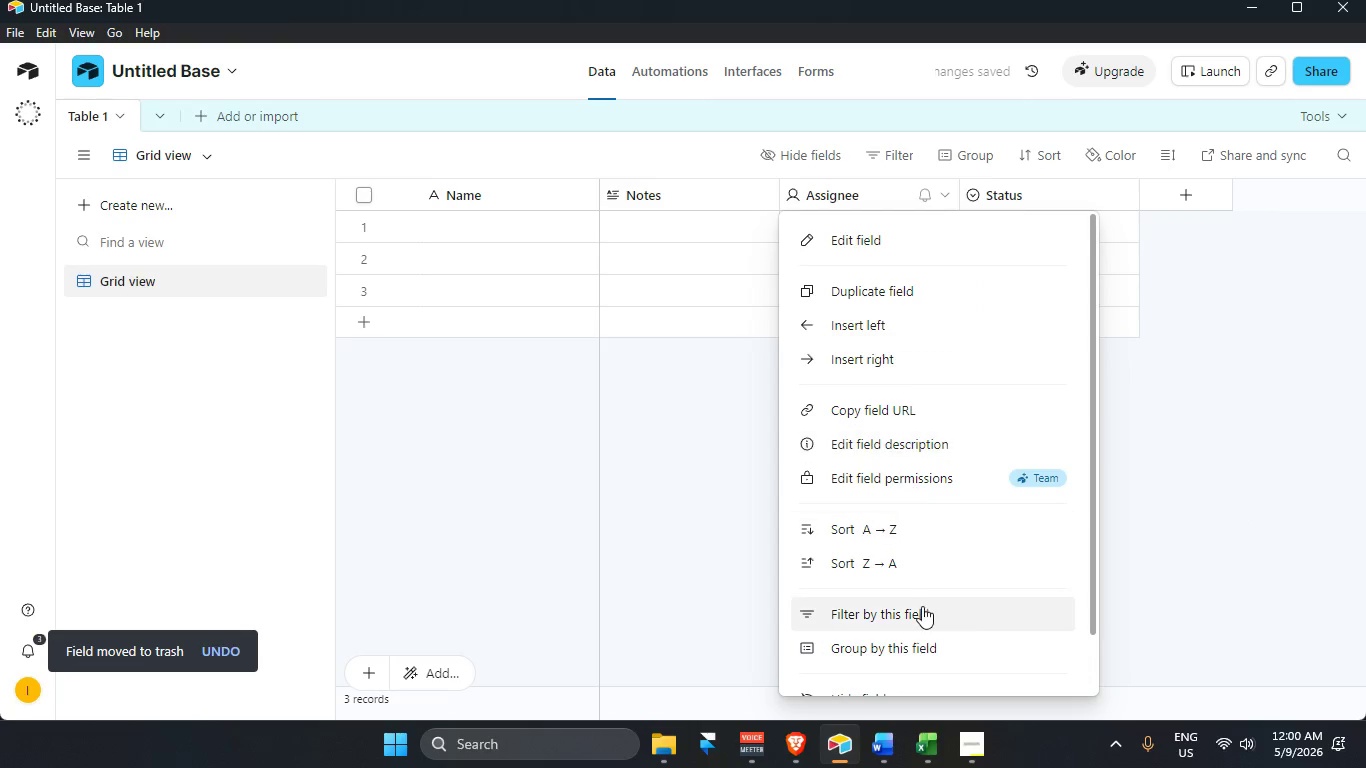 
scroll: coordinate [921, 620], scroll_direction: down, amount: 4.0
 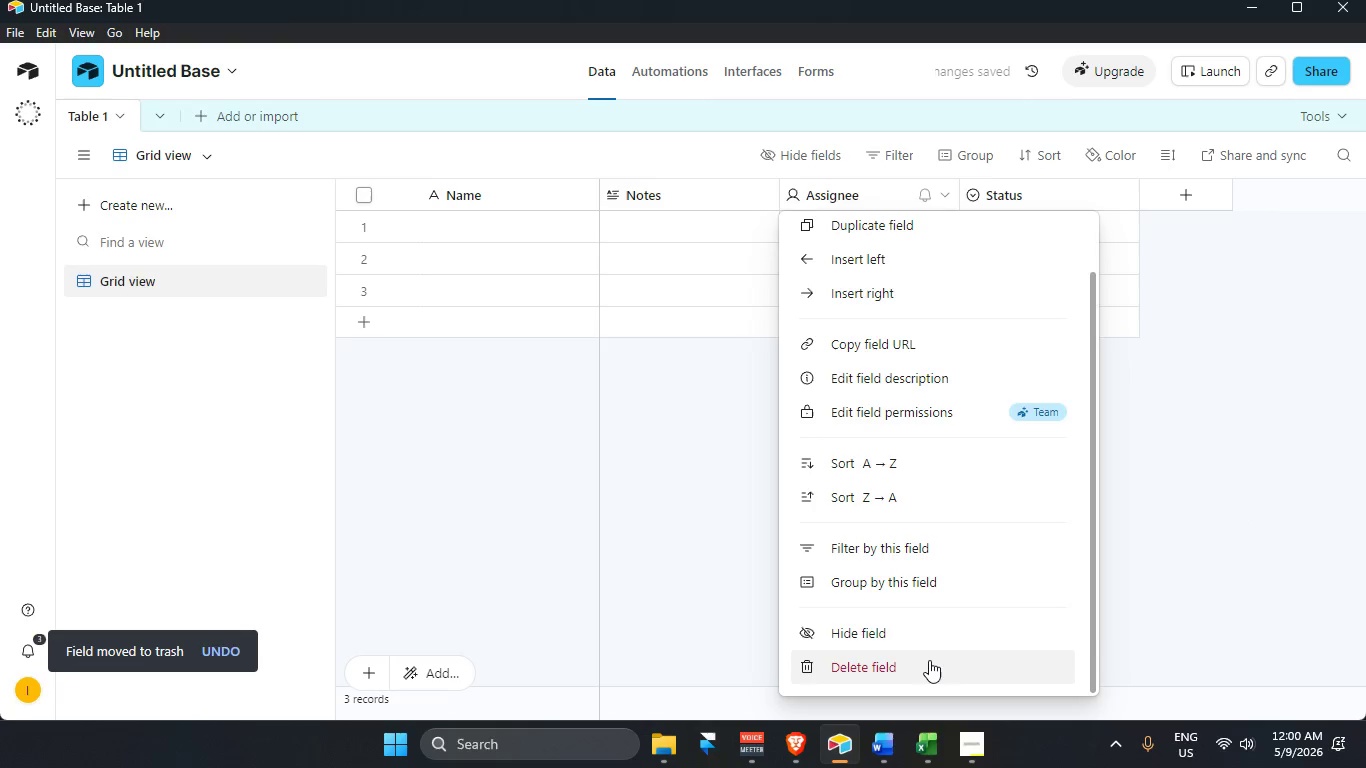 
left_click([930, 660])
 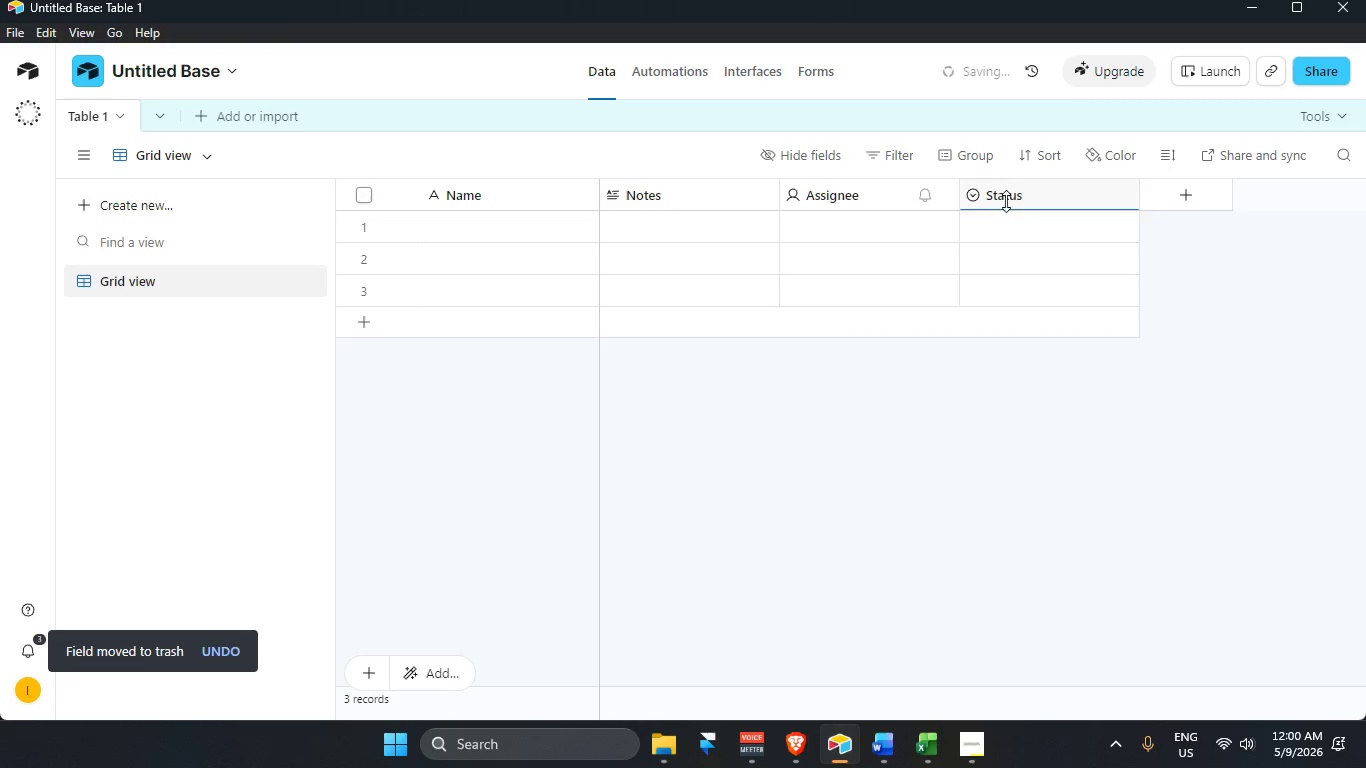 
right_click([1014, 190])
 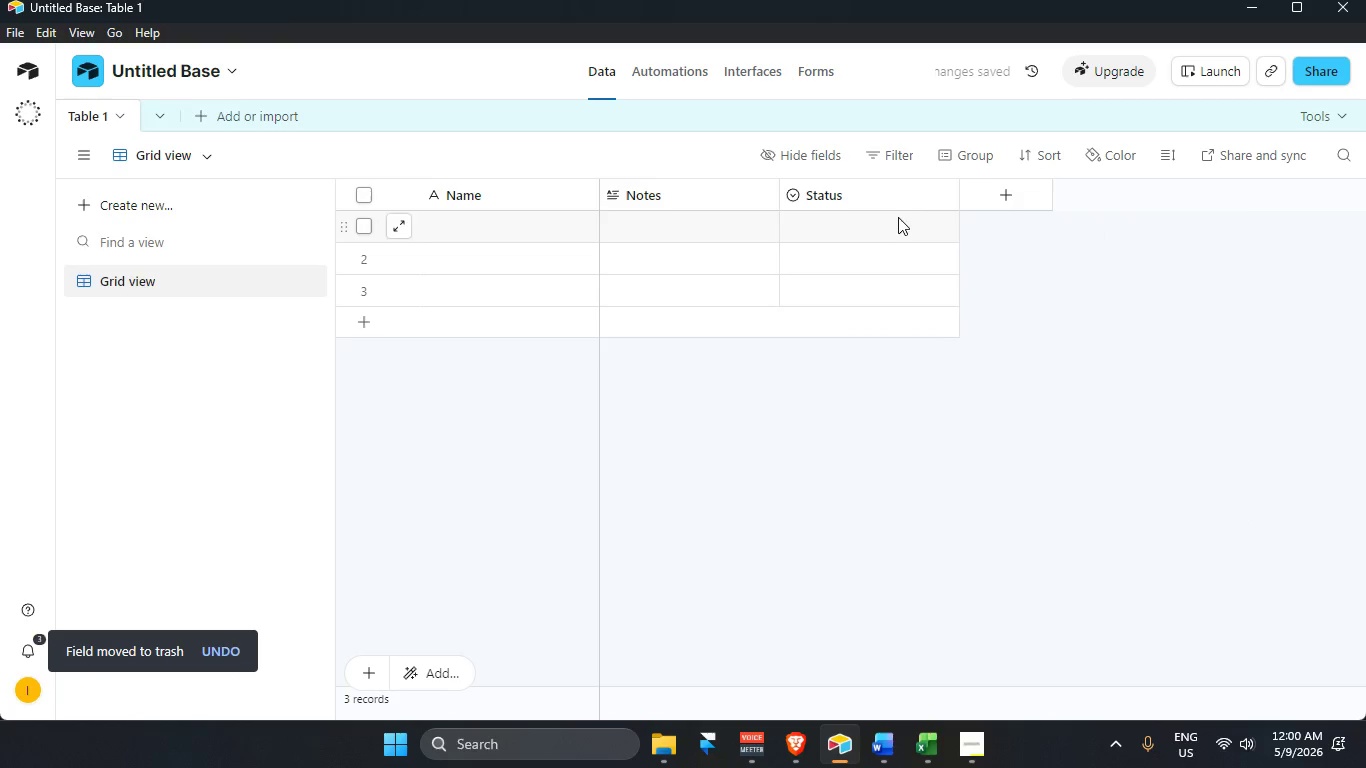 
right_click([886, 193])
 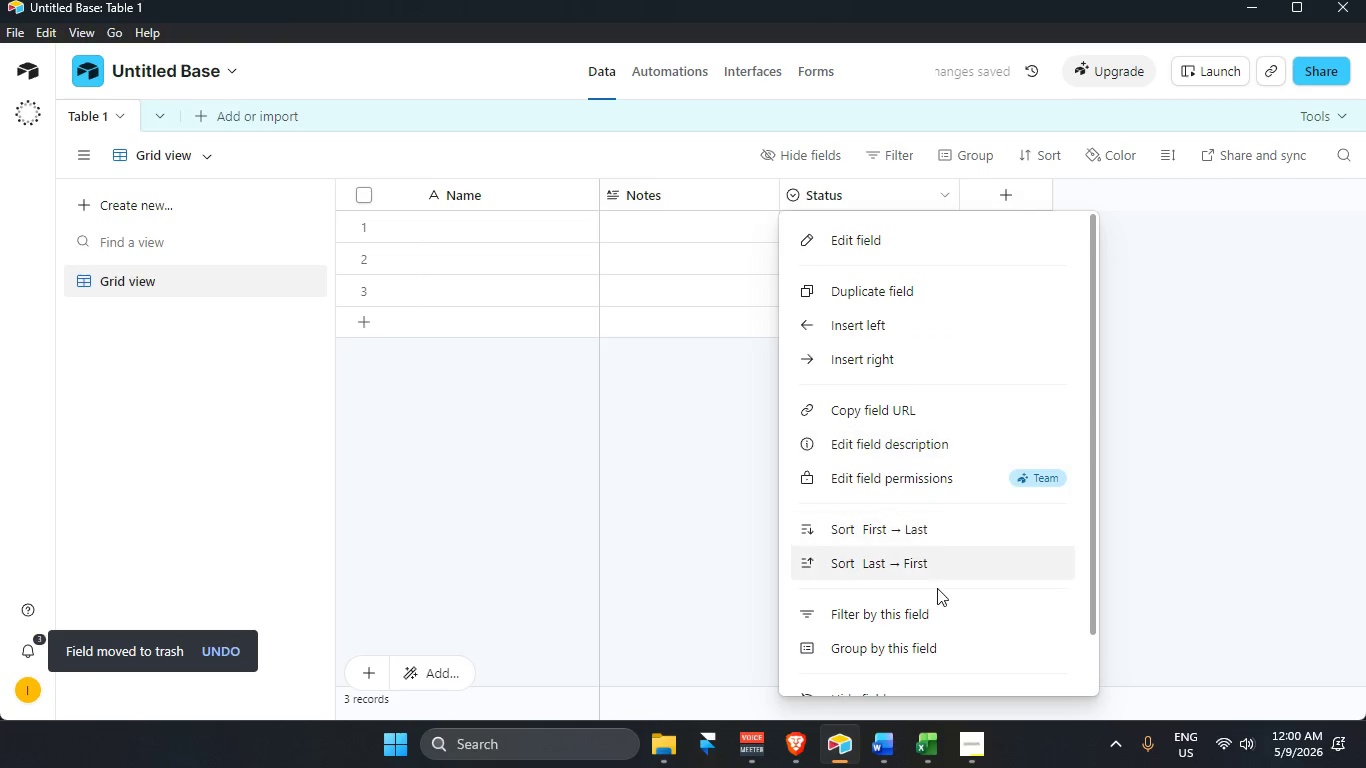 
scroll: coordinate [938, 606], scroll_direction: down, amount: 4.0
 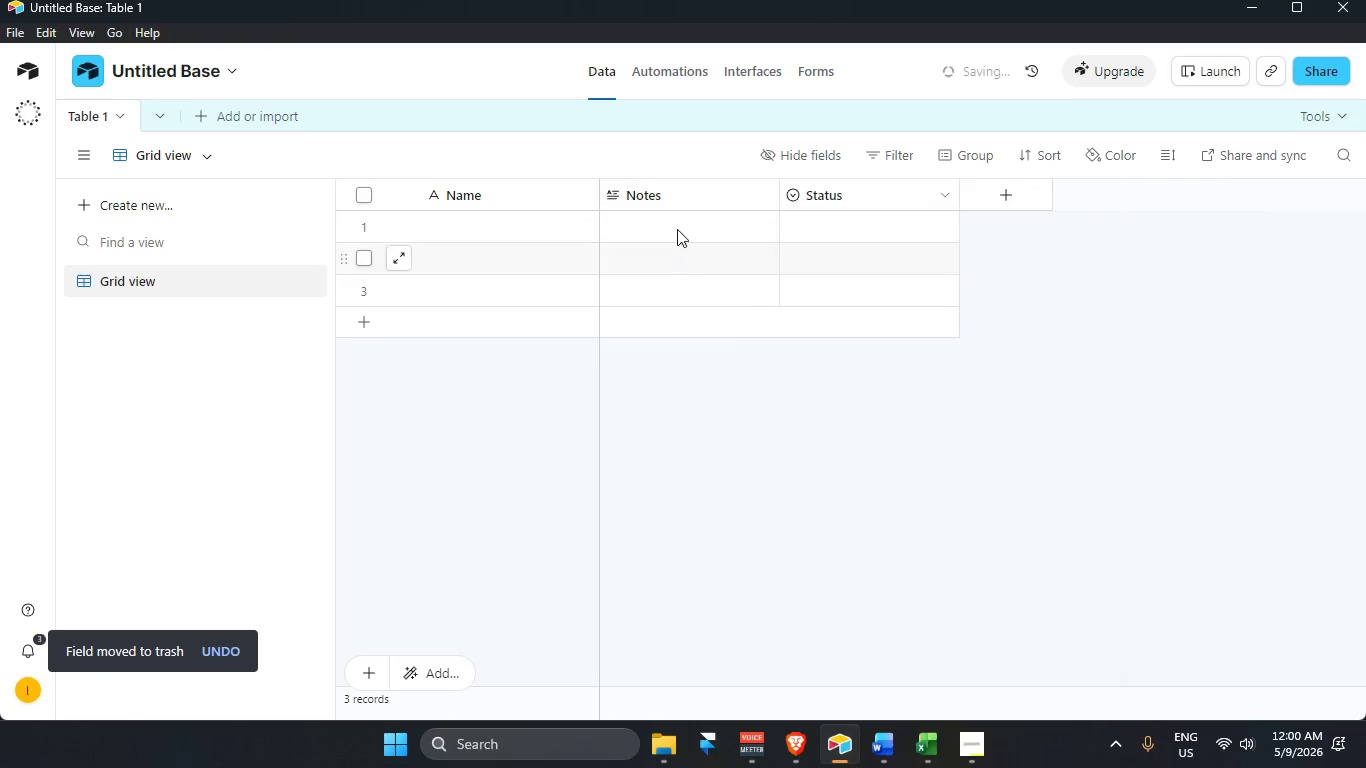 
right_click([677, 196])
 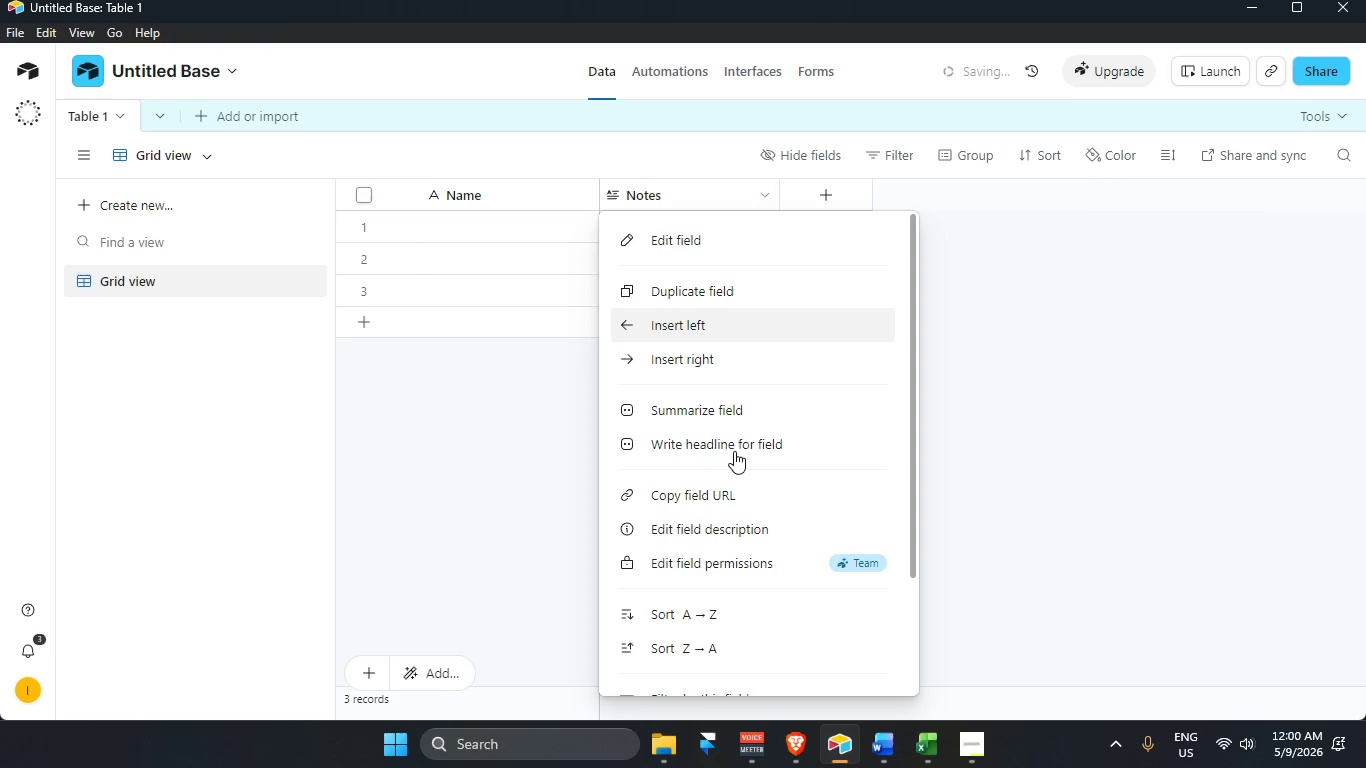 
scroll: coordinate [763, 519], scroll_direction: down, amount: 4.0
 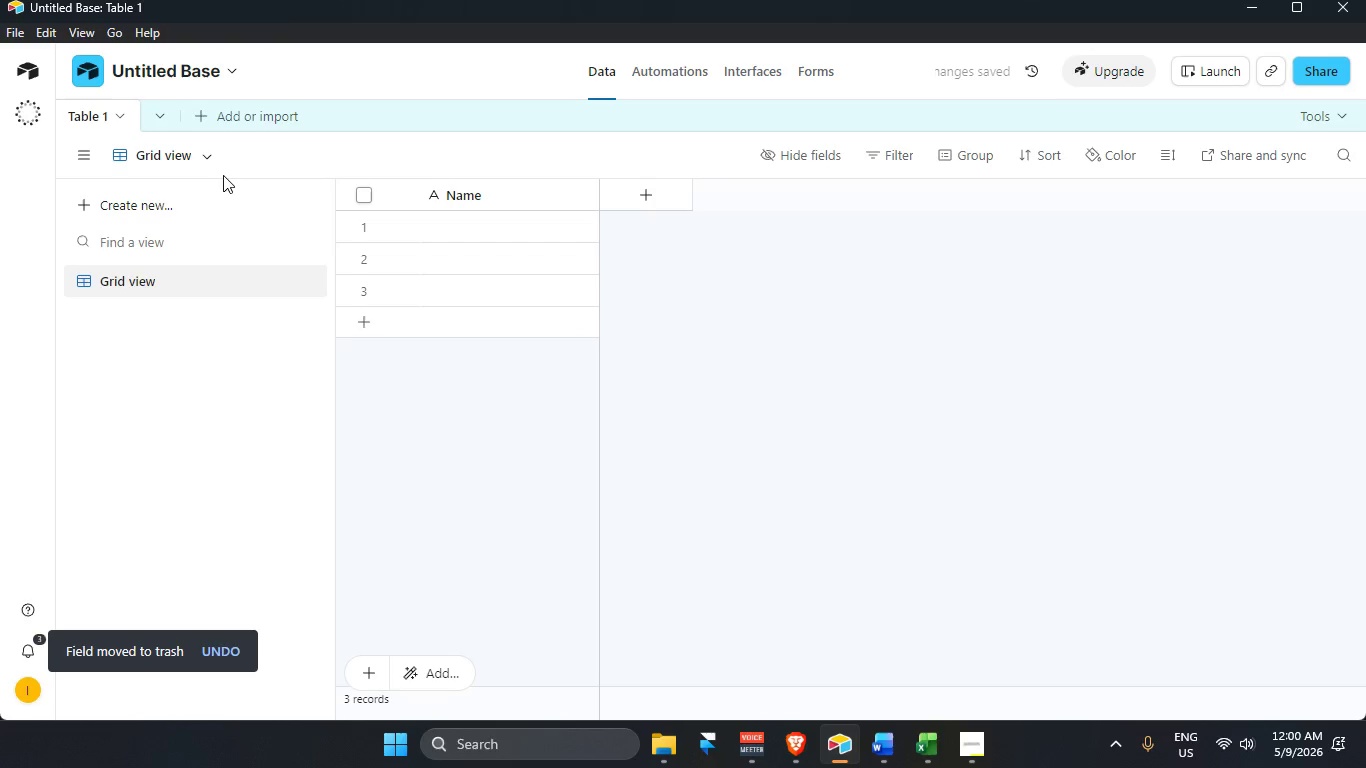 
left_click([155, 72])
 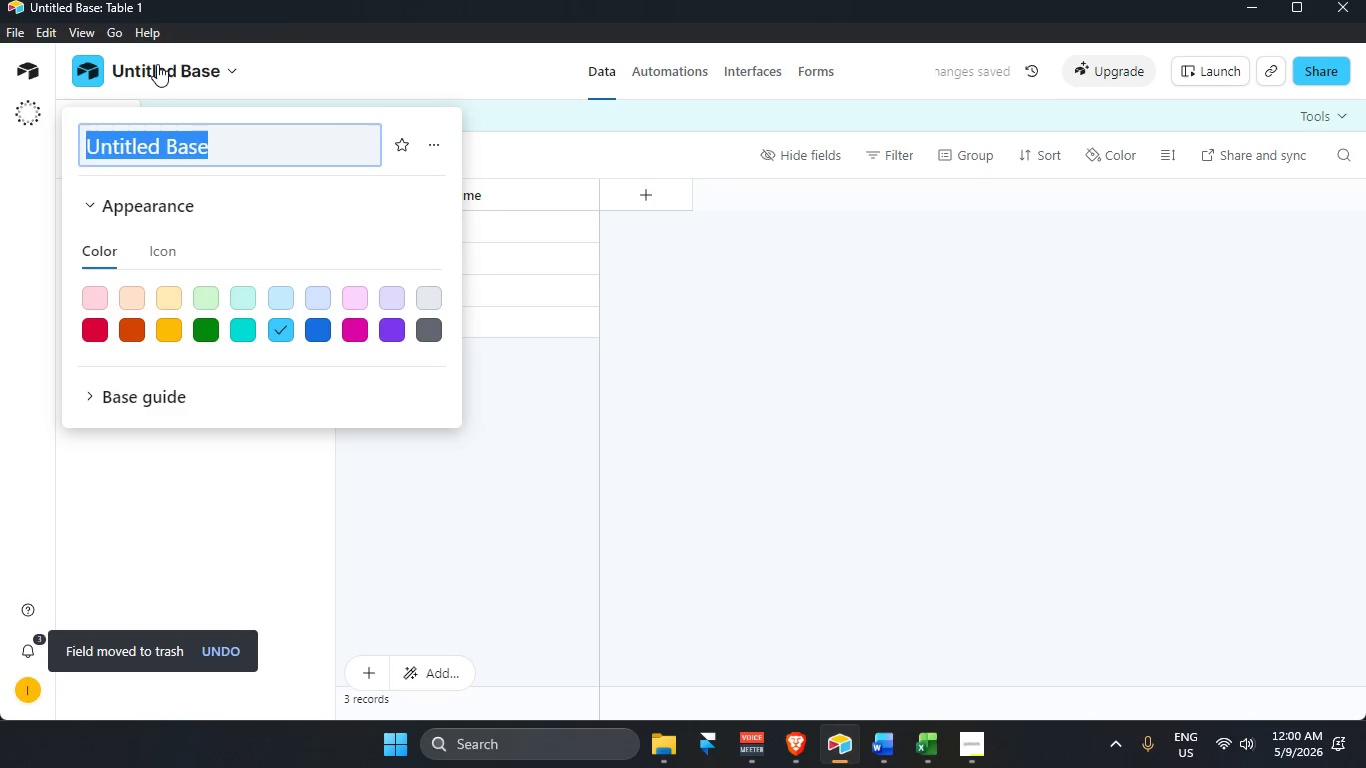 
left_click([158, 63])
 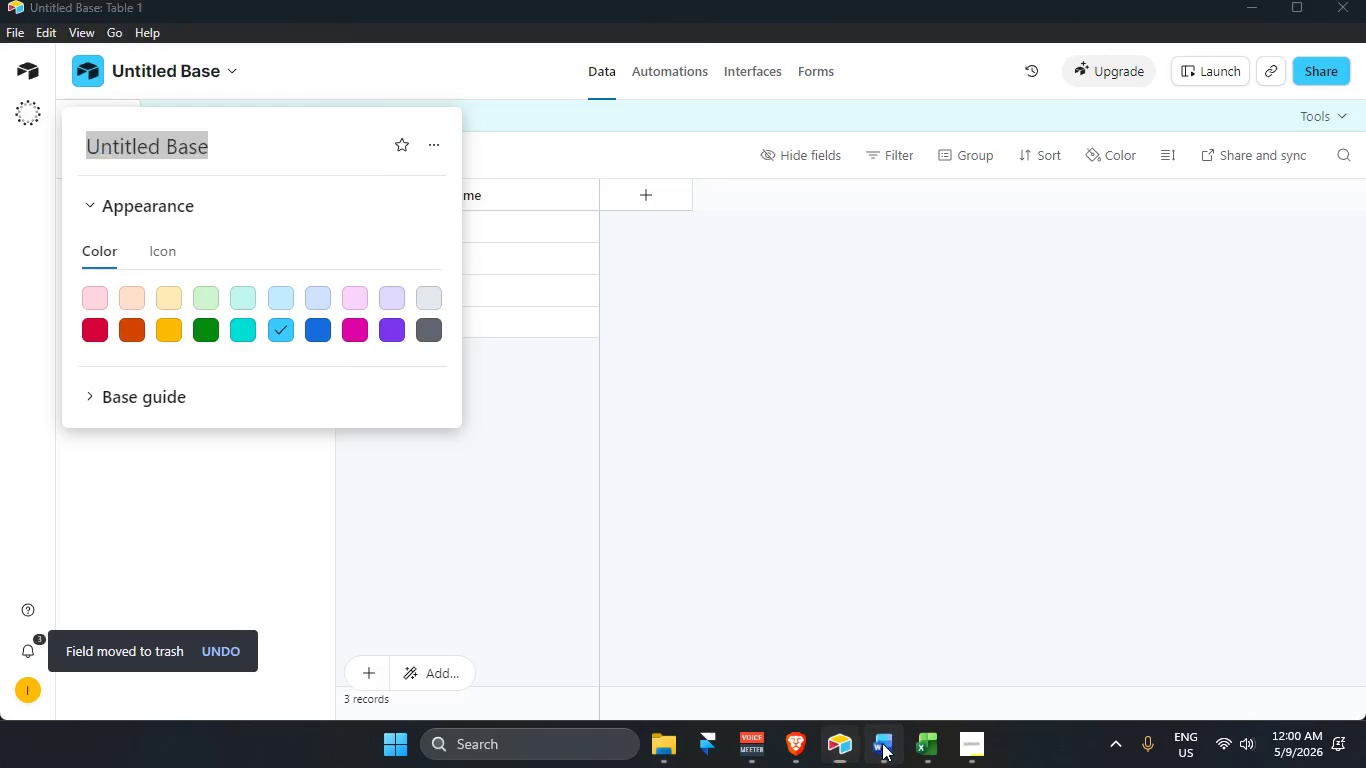 
wait(6.03)
 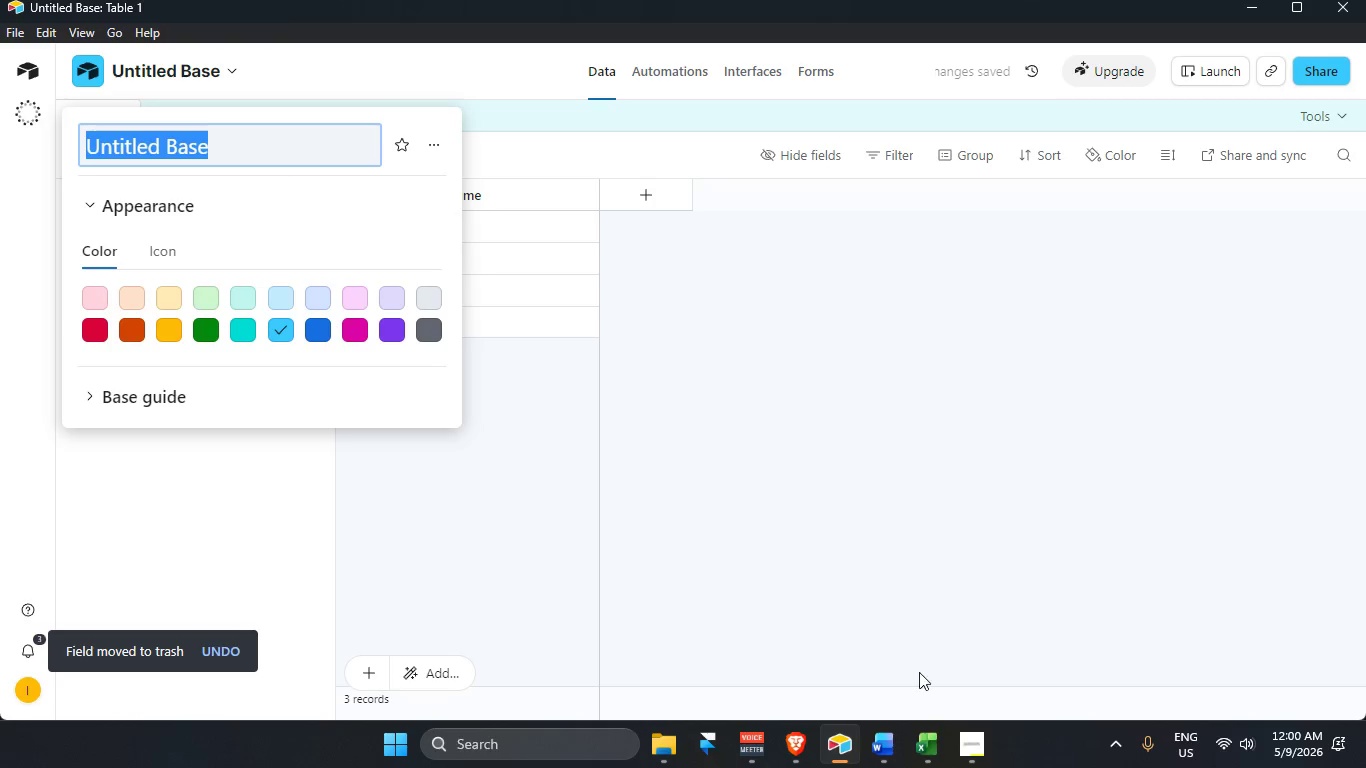 
scroll: coordinate [616, 395], scroll_direction: down, amount: 3.0
 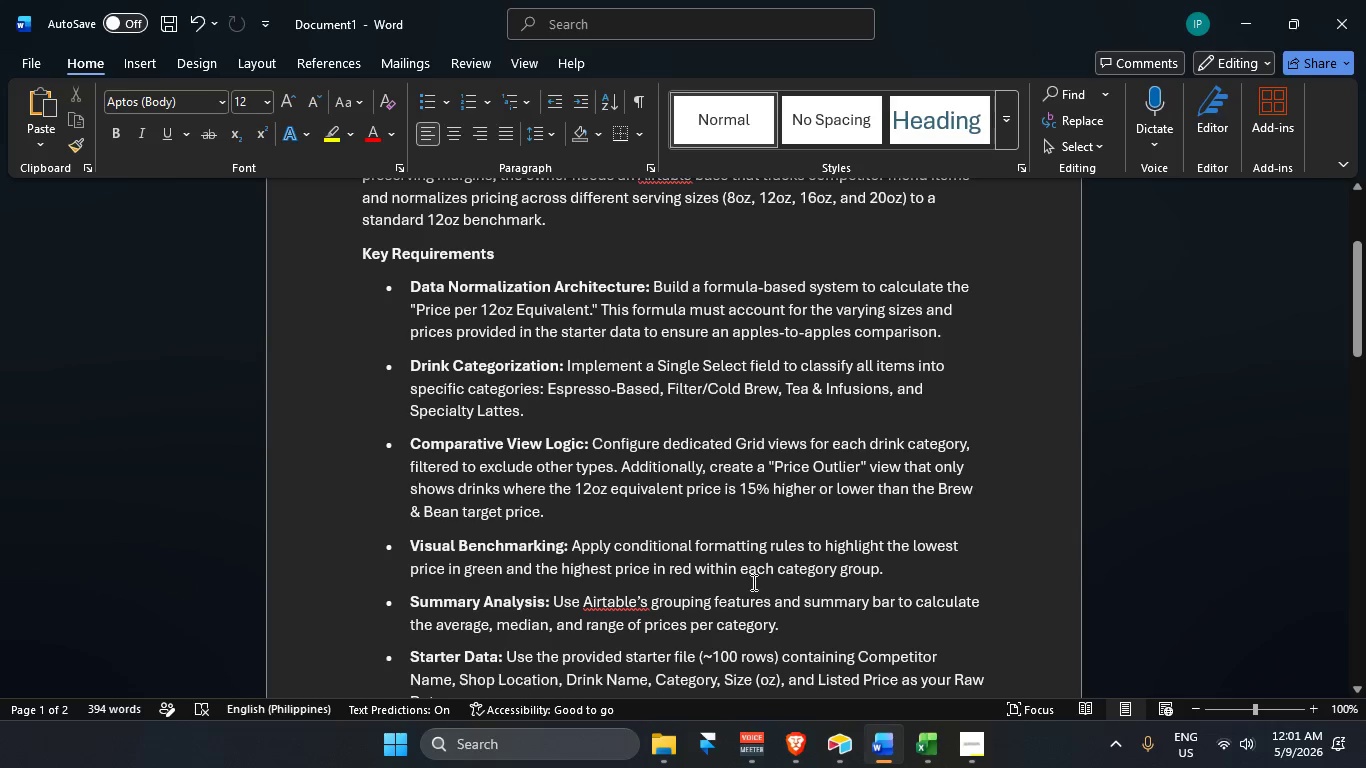 
wait(23.67)
 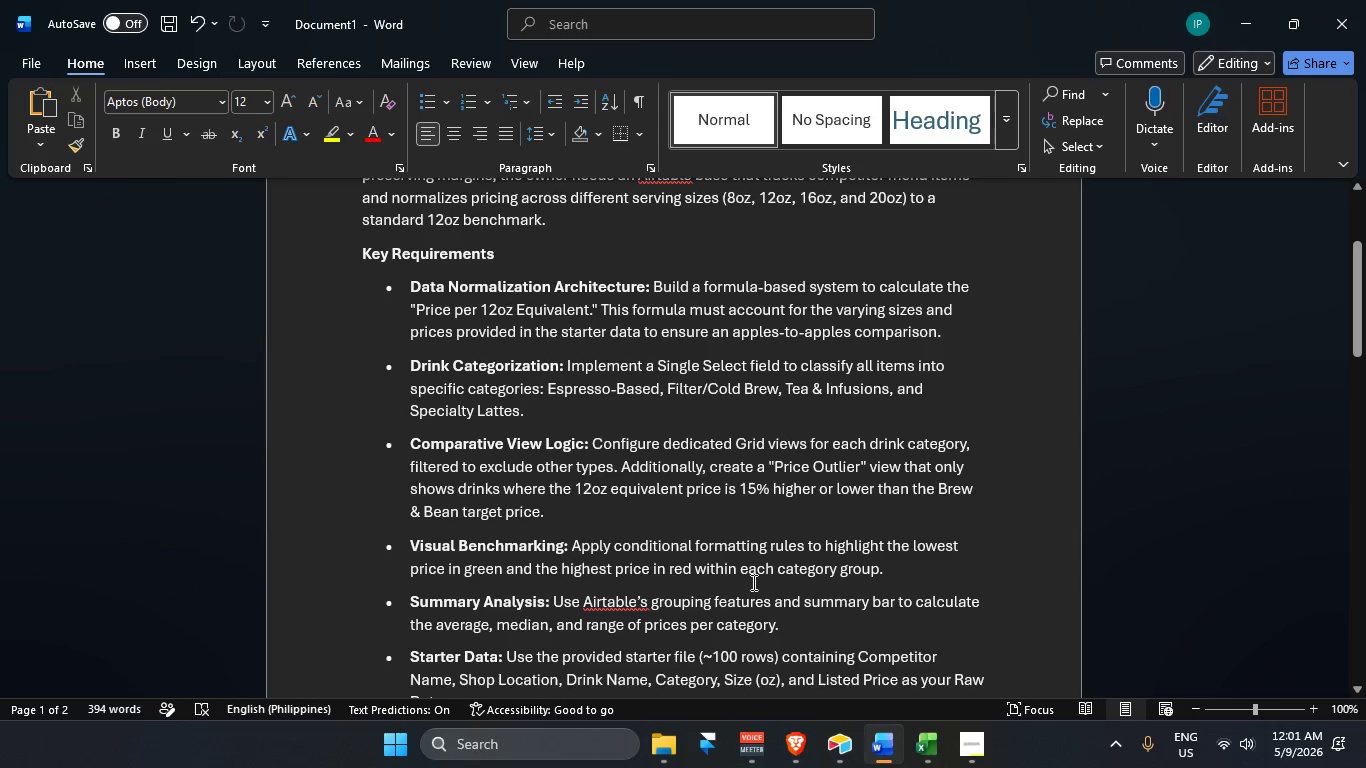 
scroll: coordinate [975, 580], scroll_direction: down, amount: 7.0
 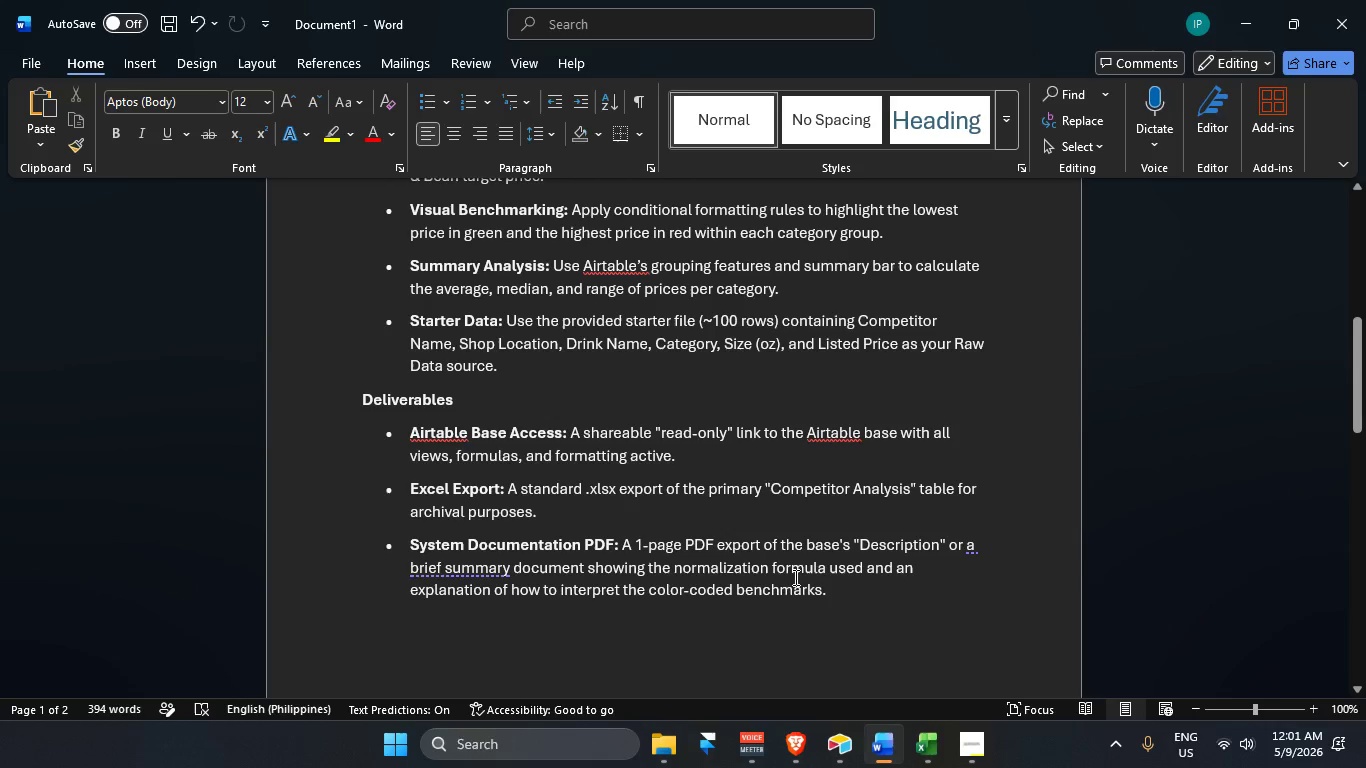 
scroll: coordinate [787, 552], scroll_direction: down, amount: 12.0
 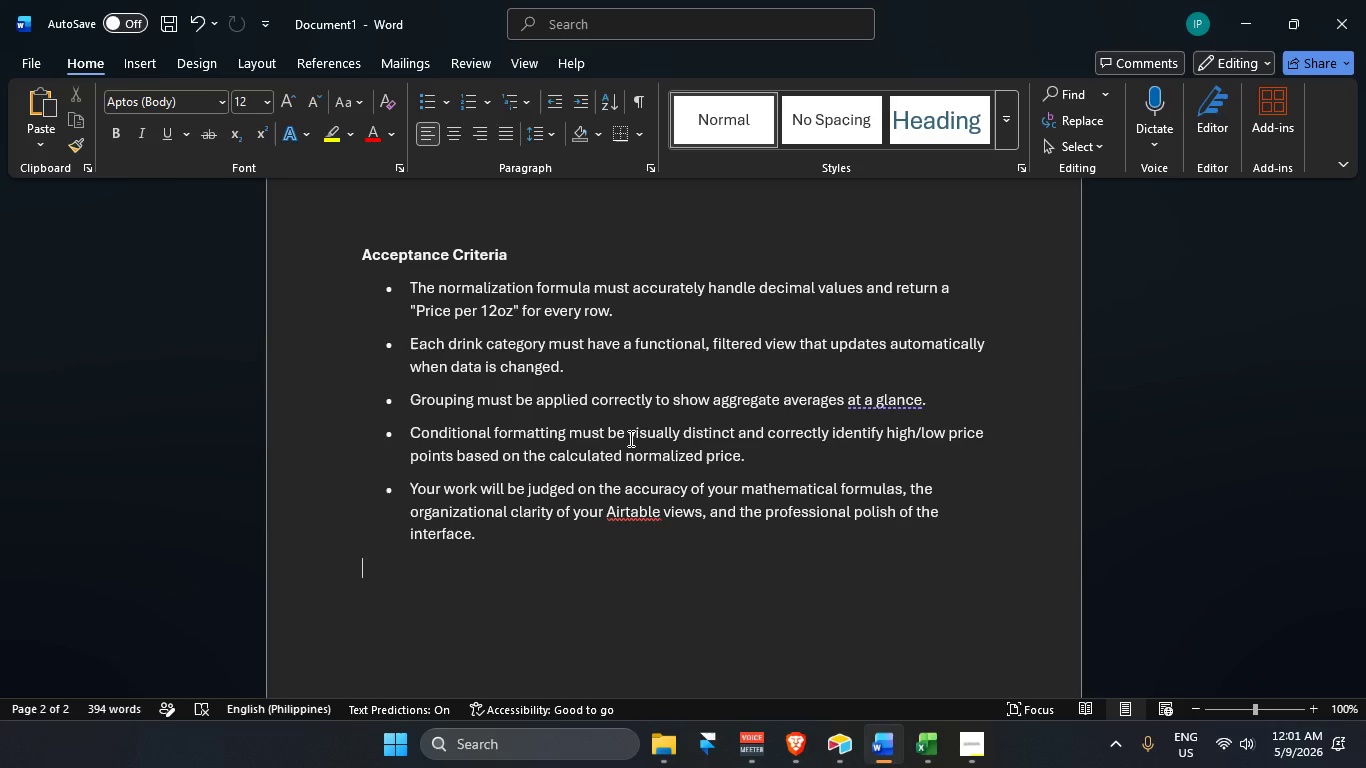 
wait(26.43)
 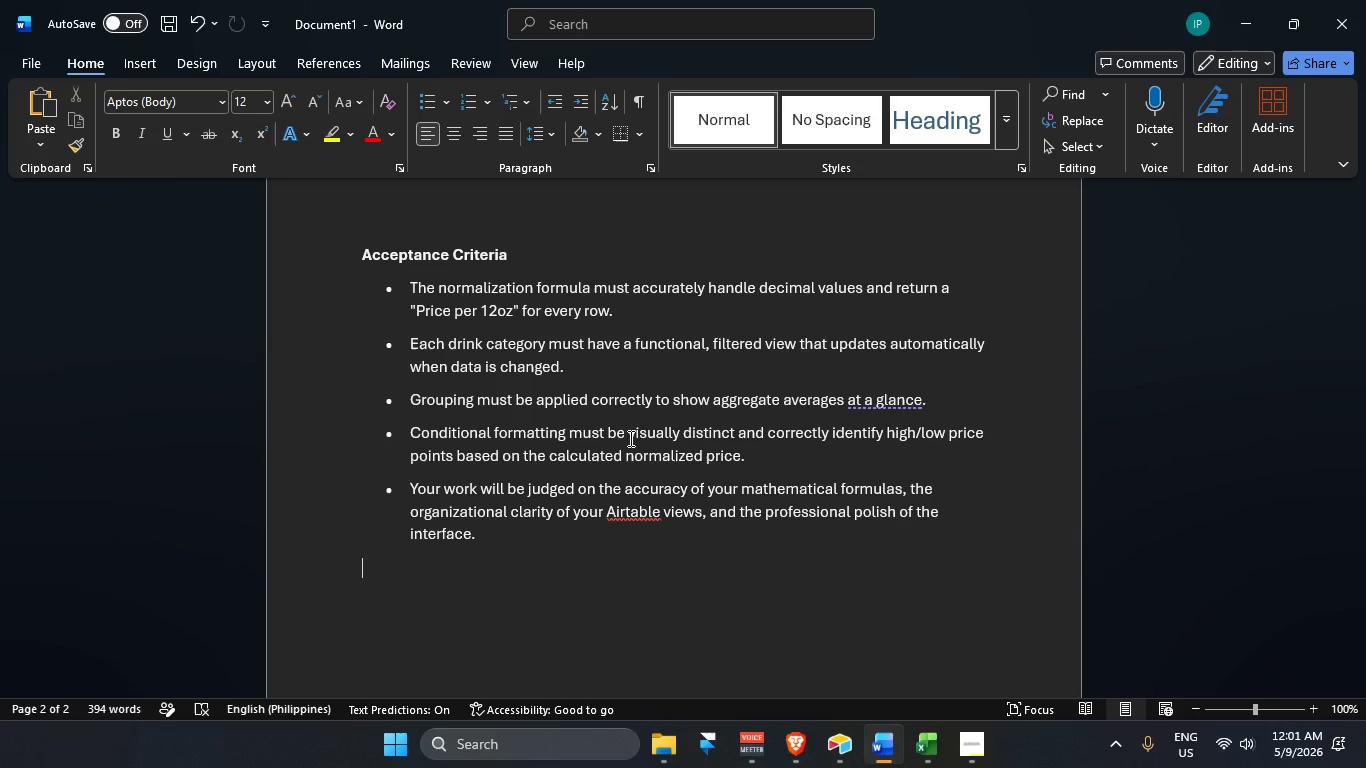 
scroll: coordinate [769, 401], scroll_direction: up, amount: 2.0
 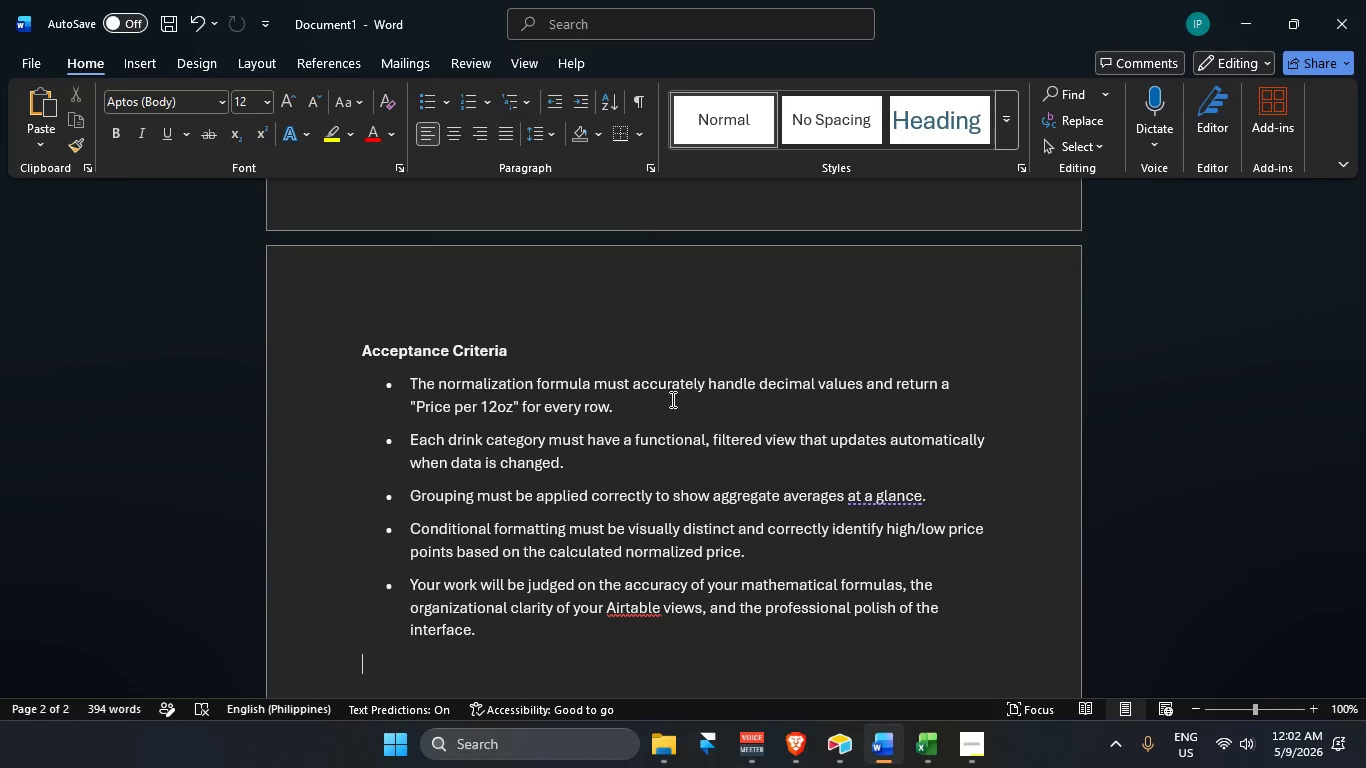 
wait(18.87)
 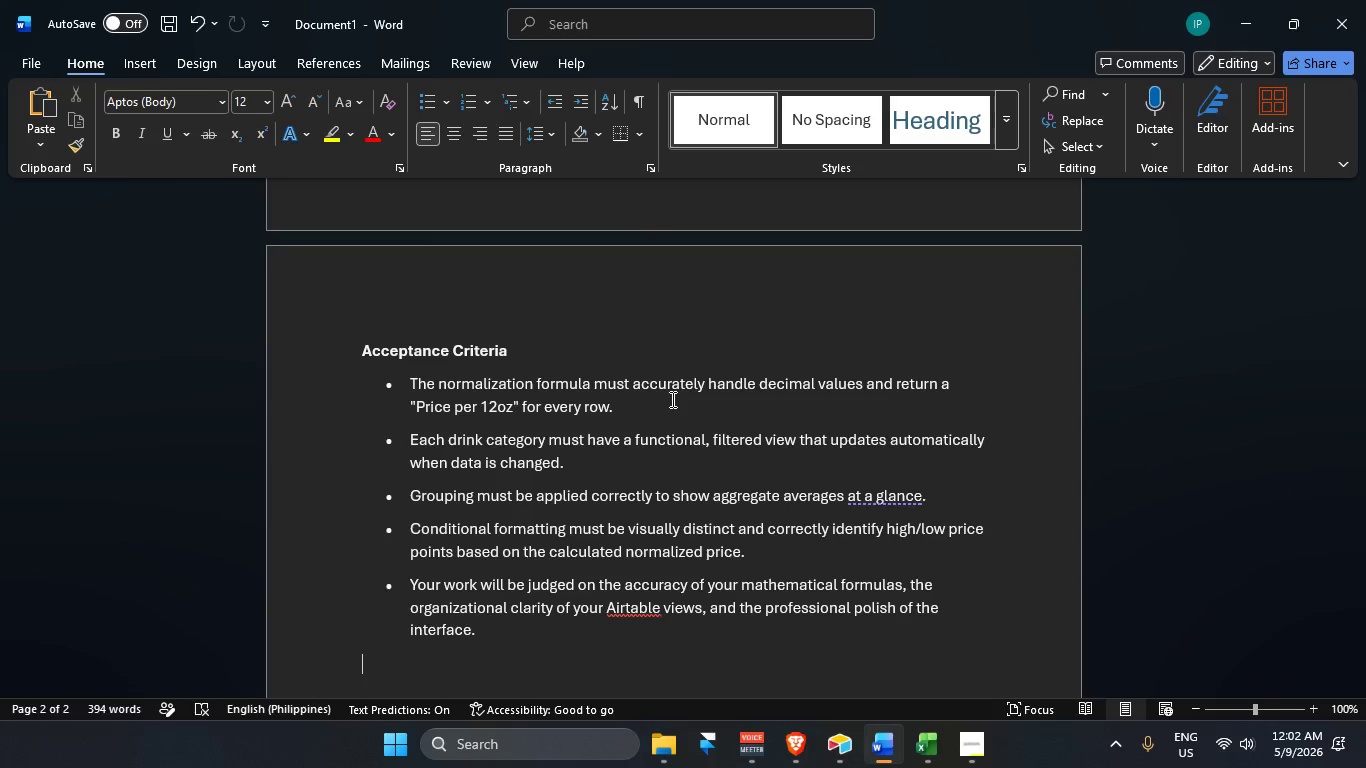 
left_click([839, 745])
 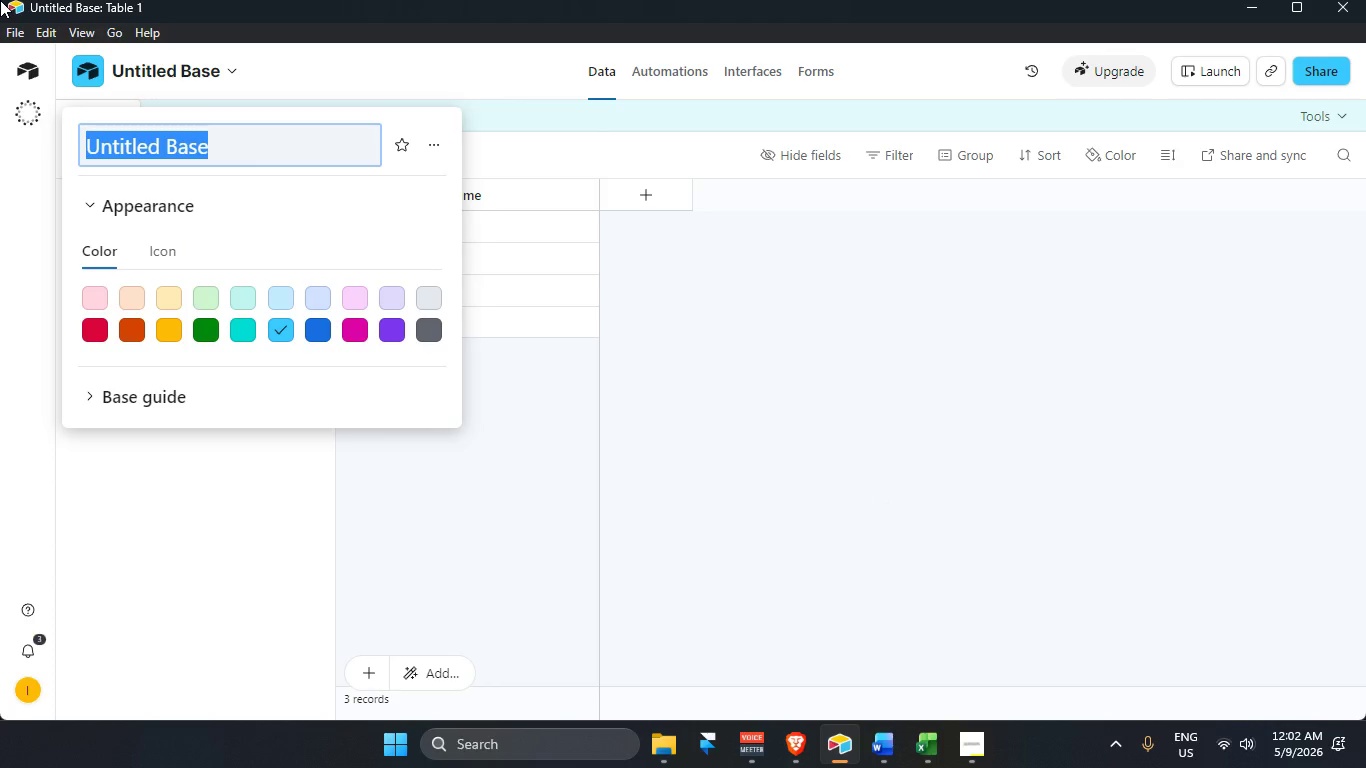 
wait(7.82)
 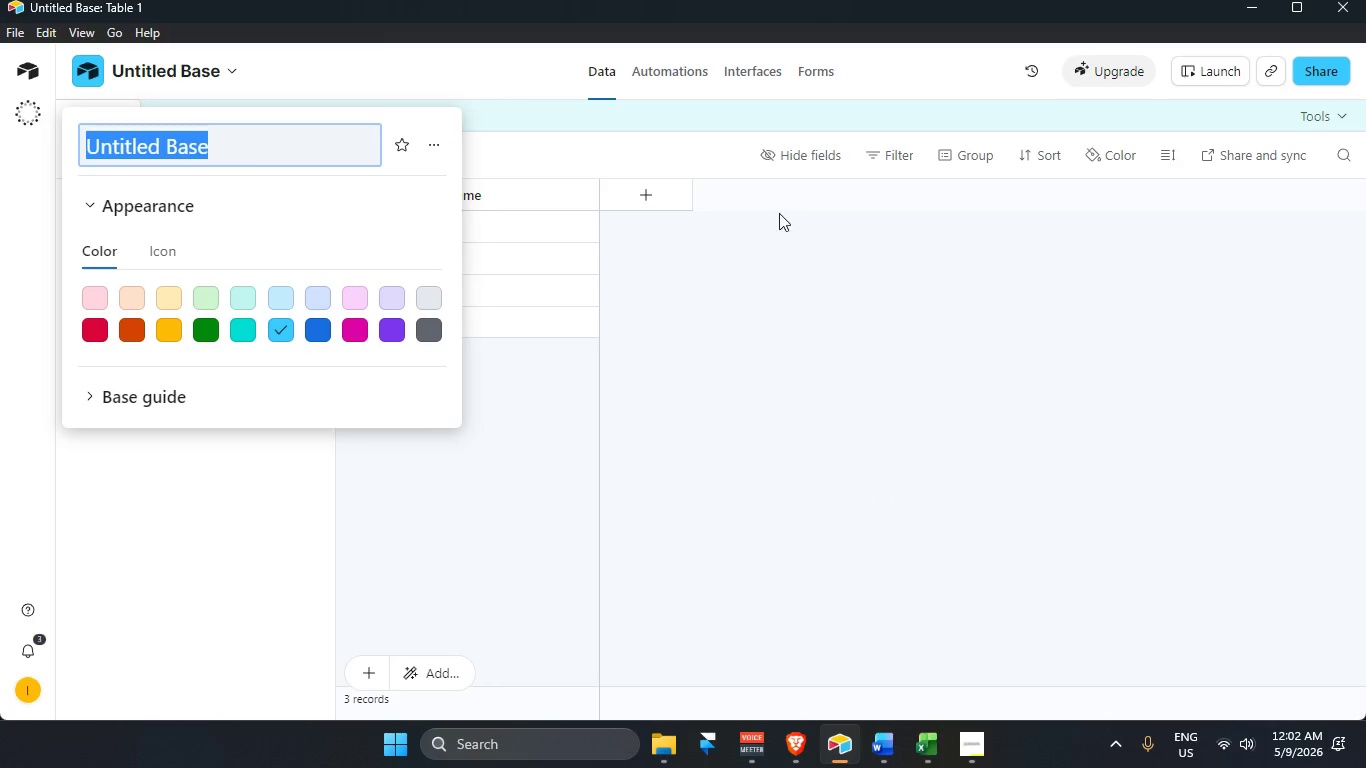 
mouse_move([810, 754])
 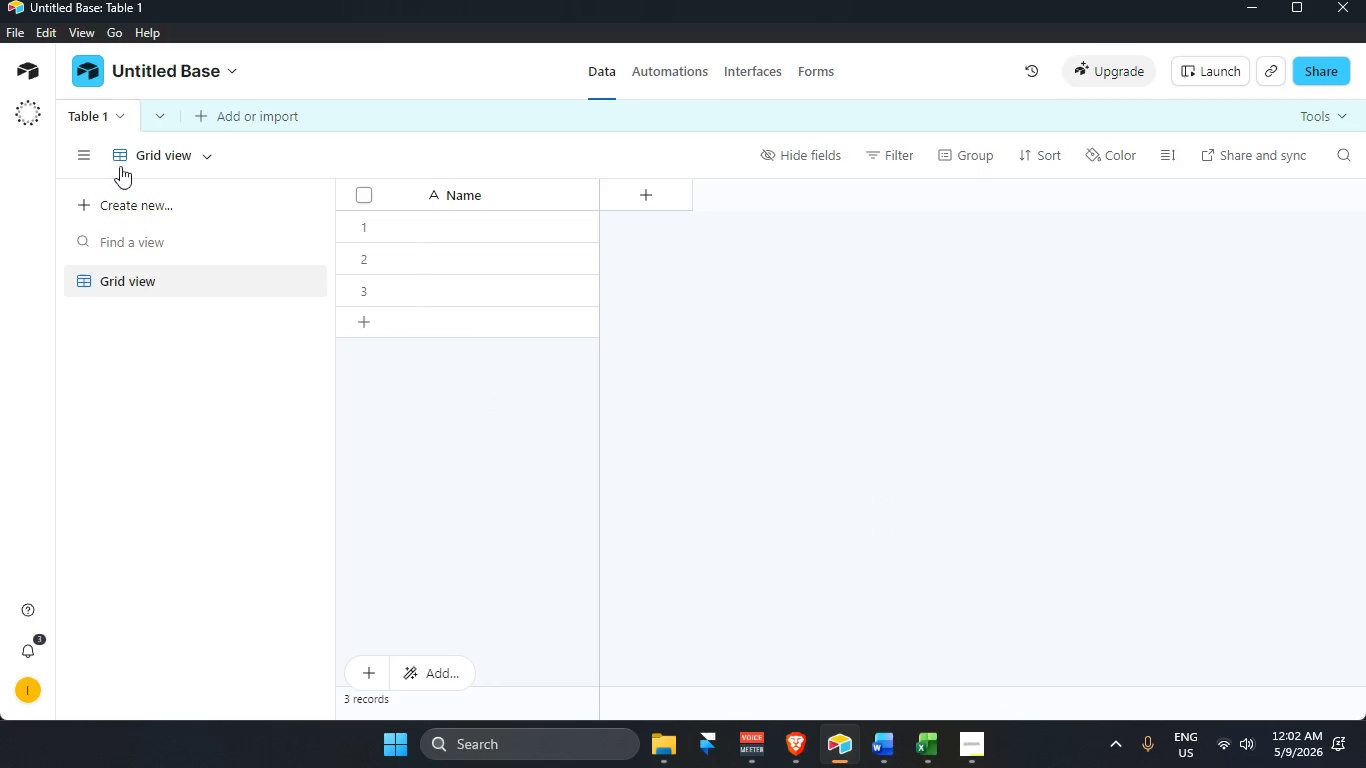 
left_click([164, 71])
 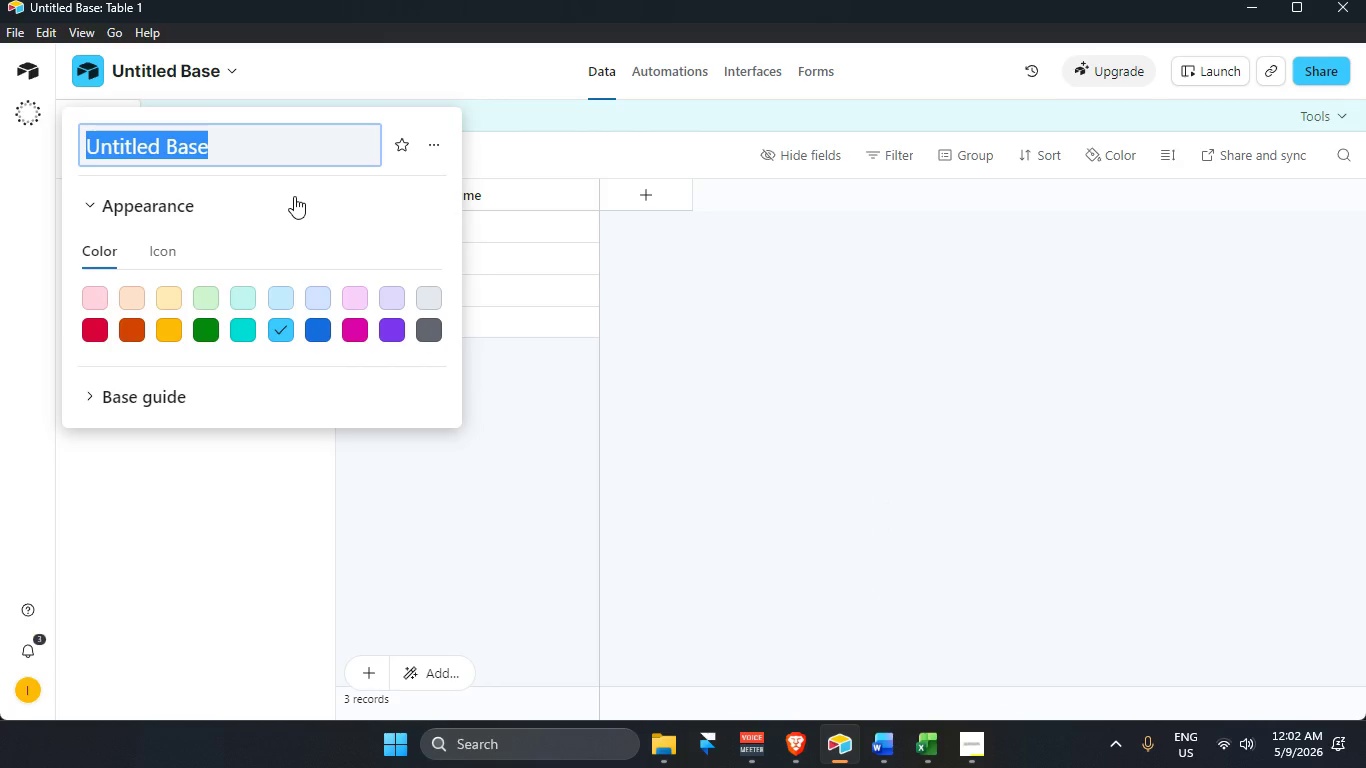 
key(Backspace)
type(Brew & Bean)
 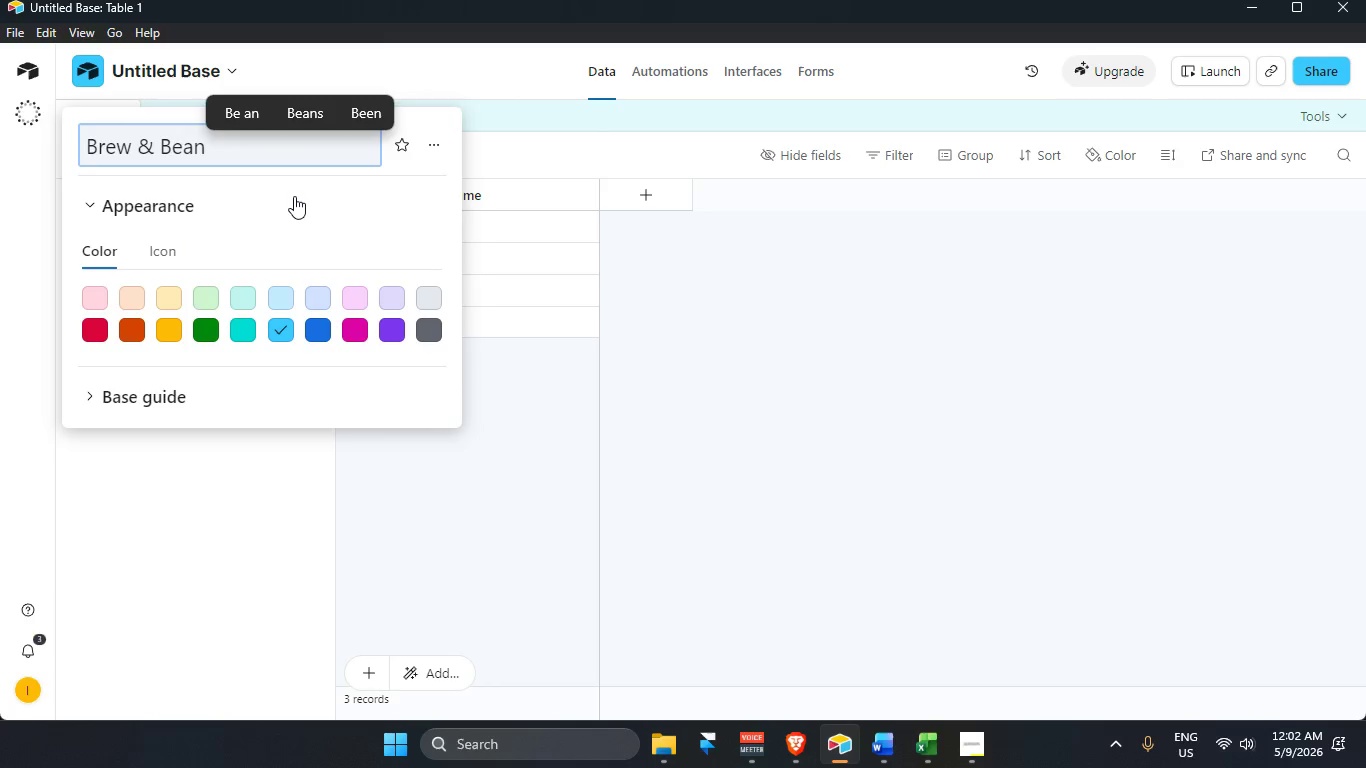 
wait(16.61)
 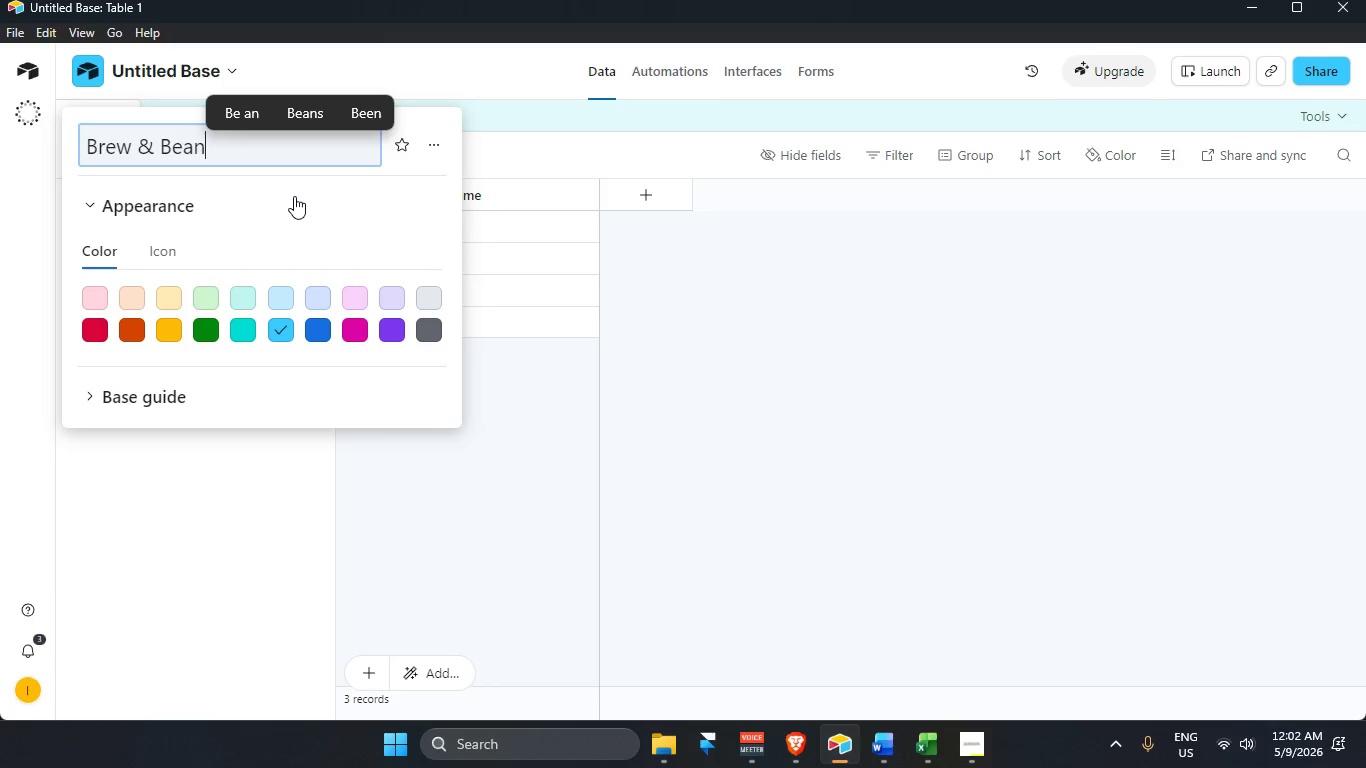 
key(Control+Shift+ControlLeft)
 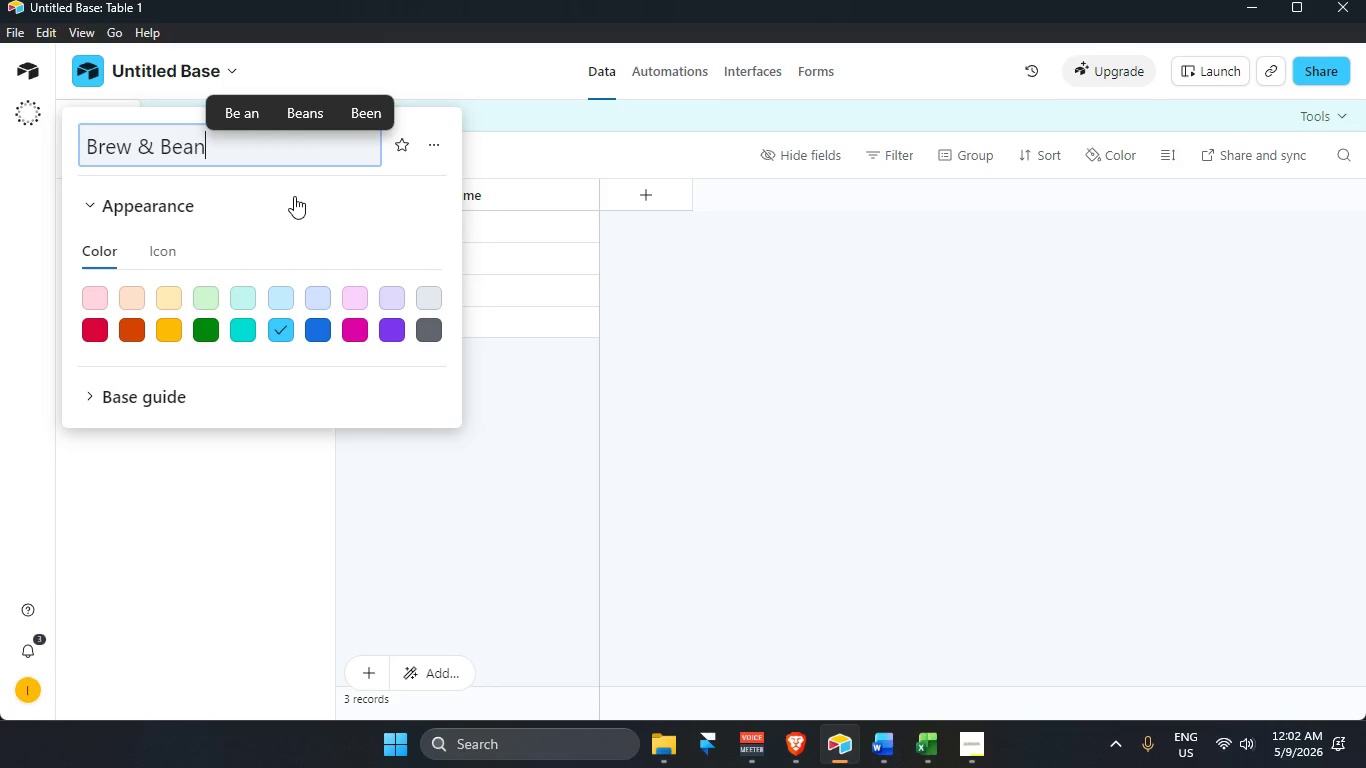 
key(Shift+C)
 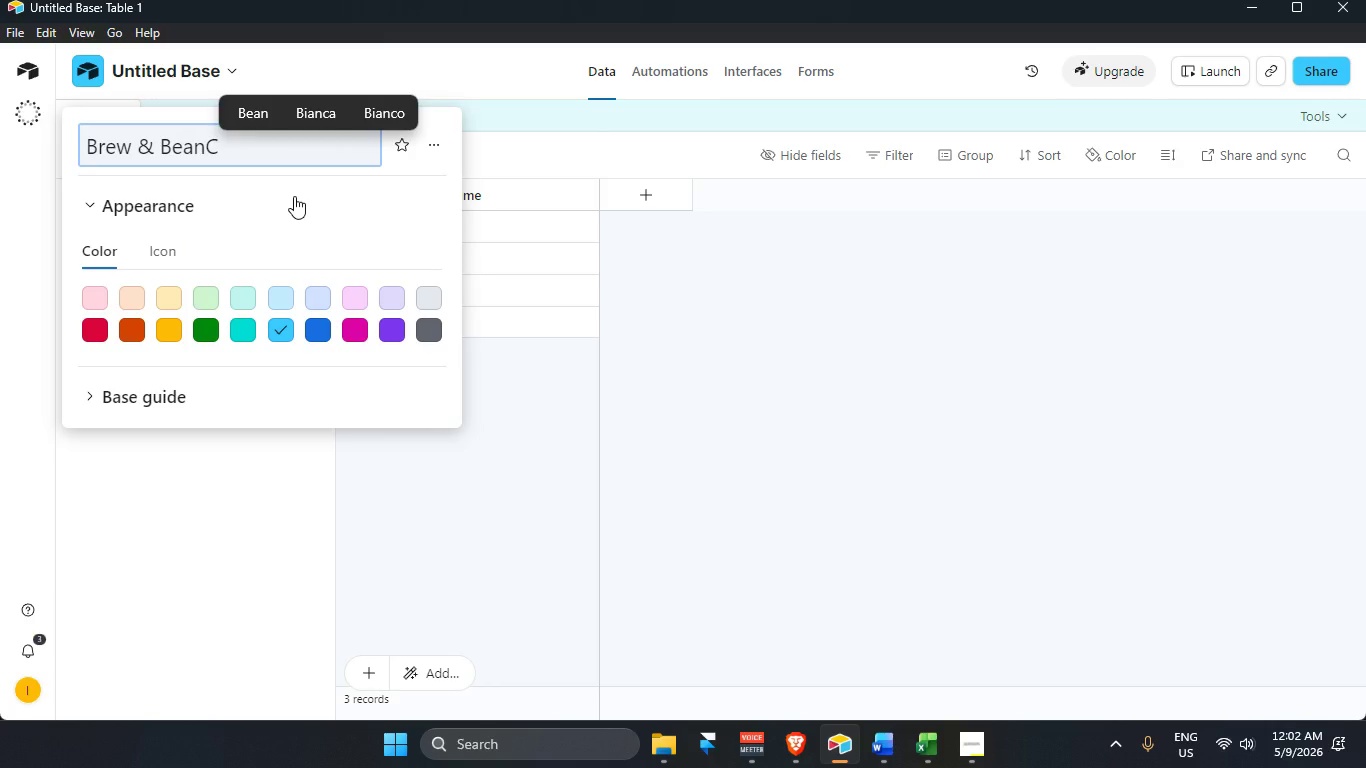 
key(Backspace)
 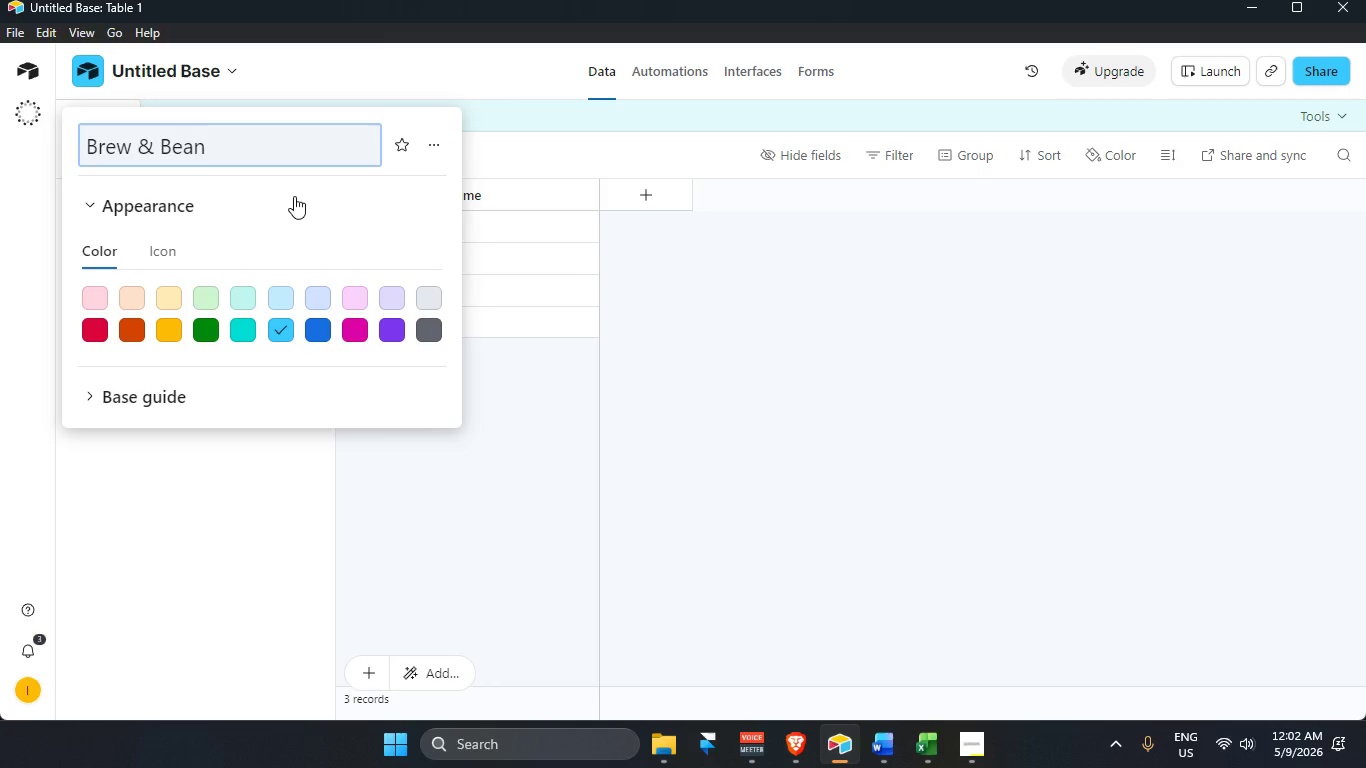 
key(Space)
 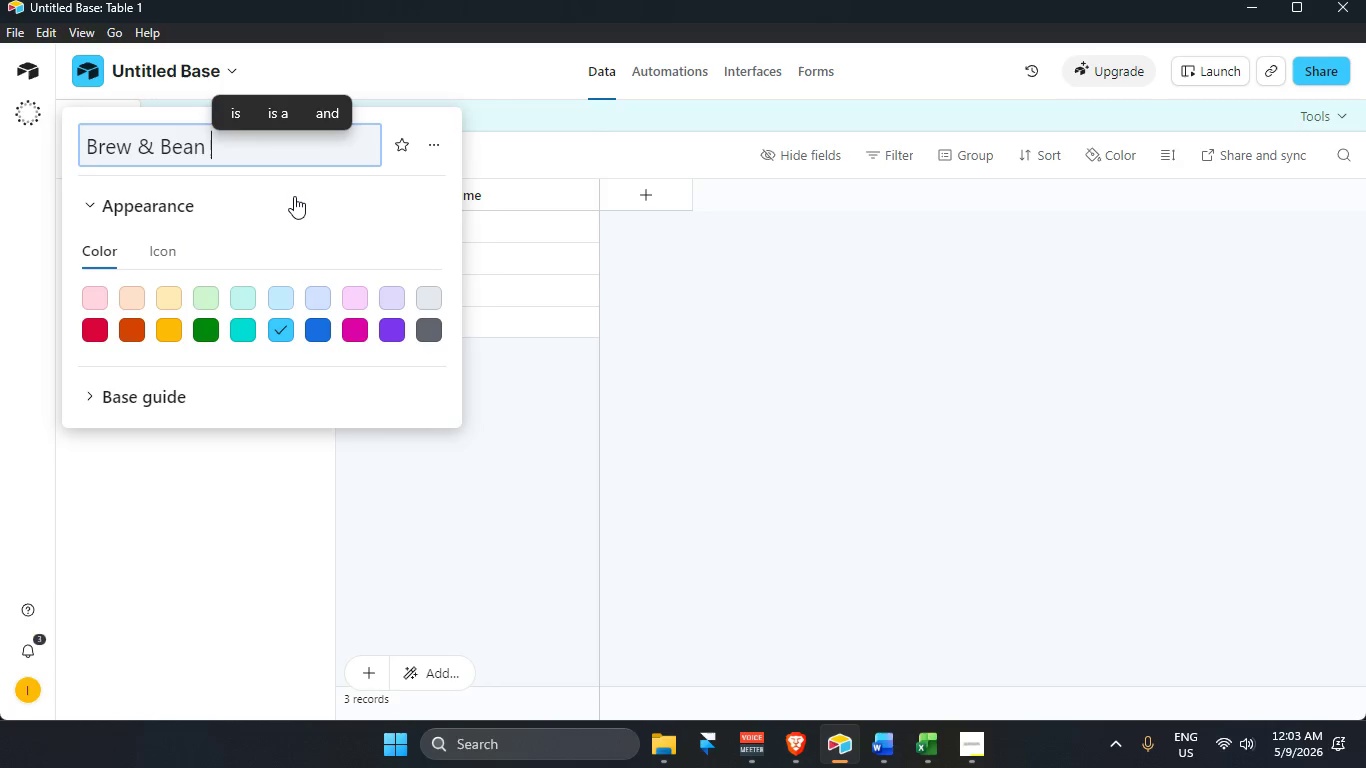 
wait(7.19)
 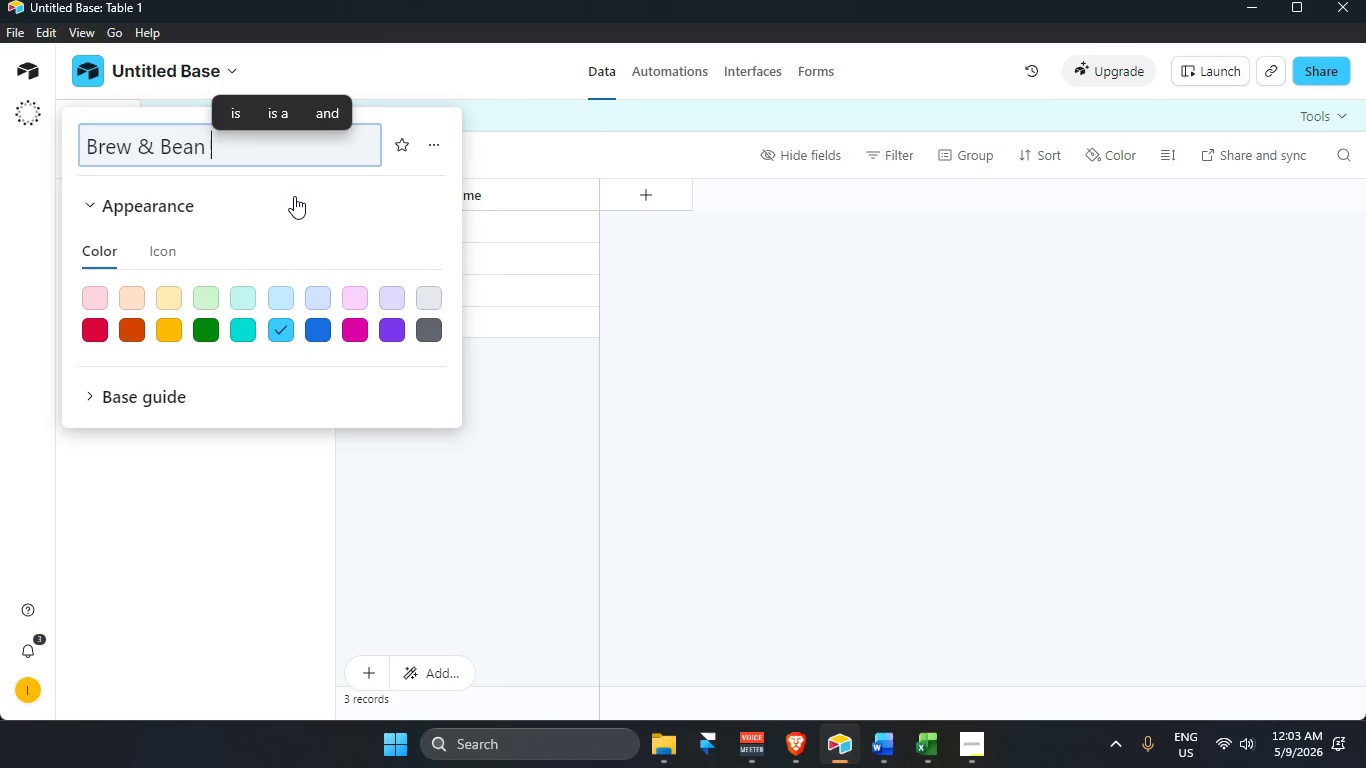 
type(Competitive  )
key(Backspace)
type(Pricing Tracker)
 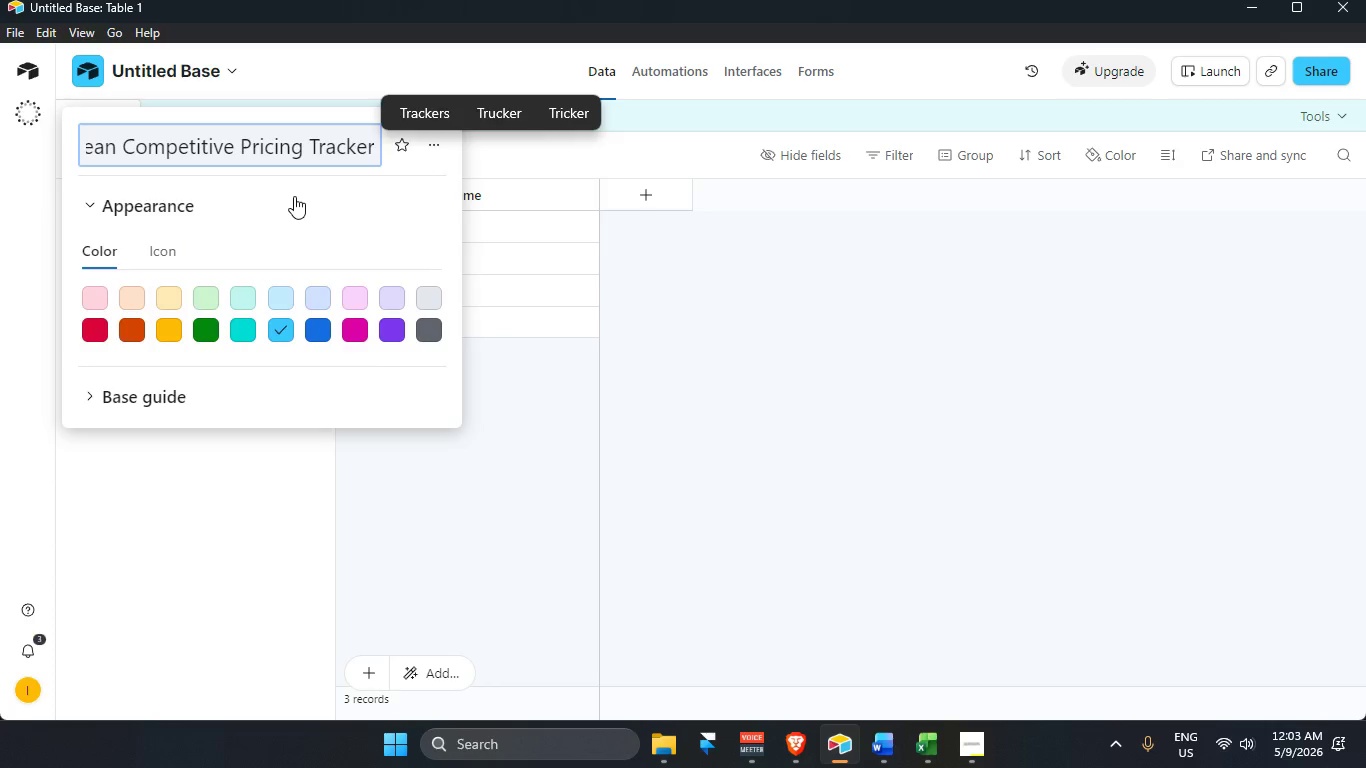 
key(Enter)
 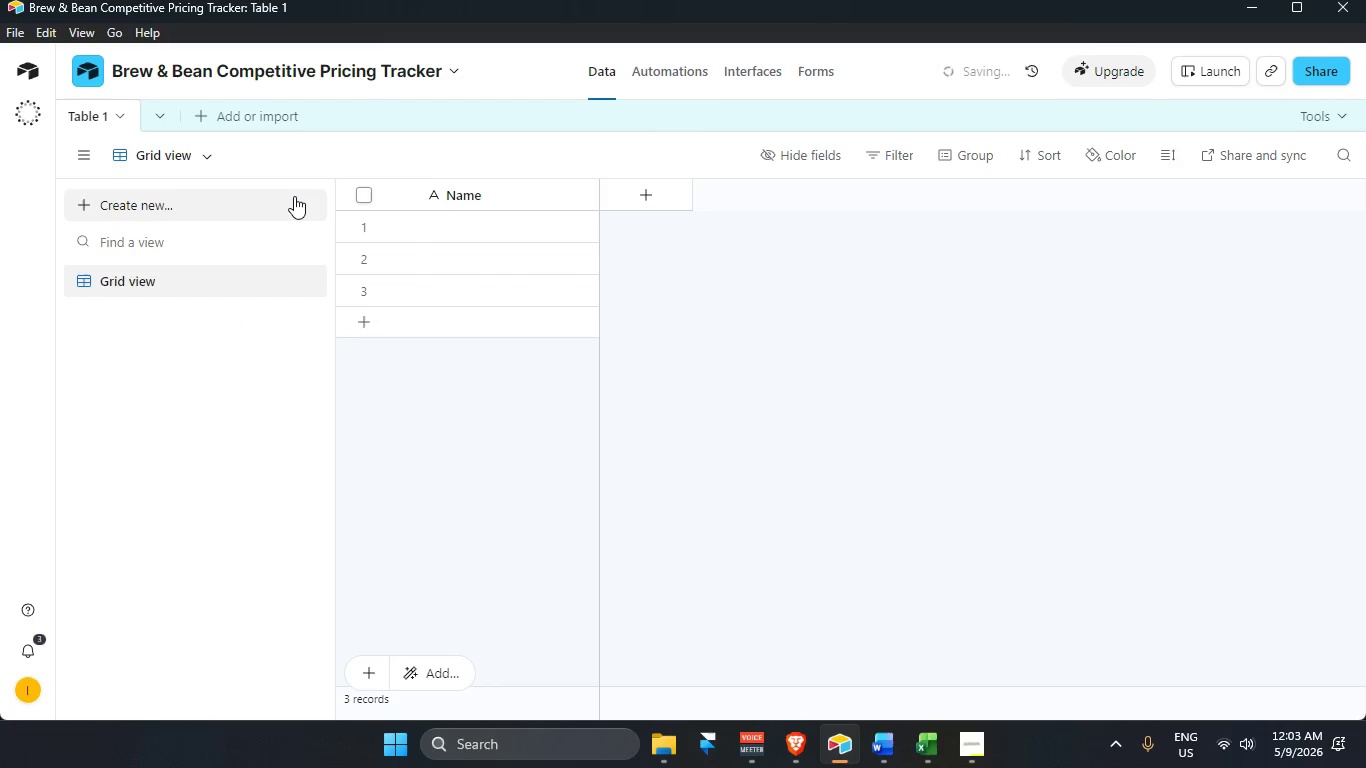 
key(Tab)
 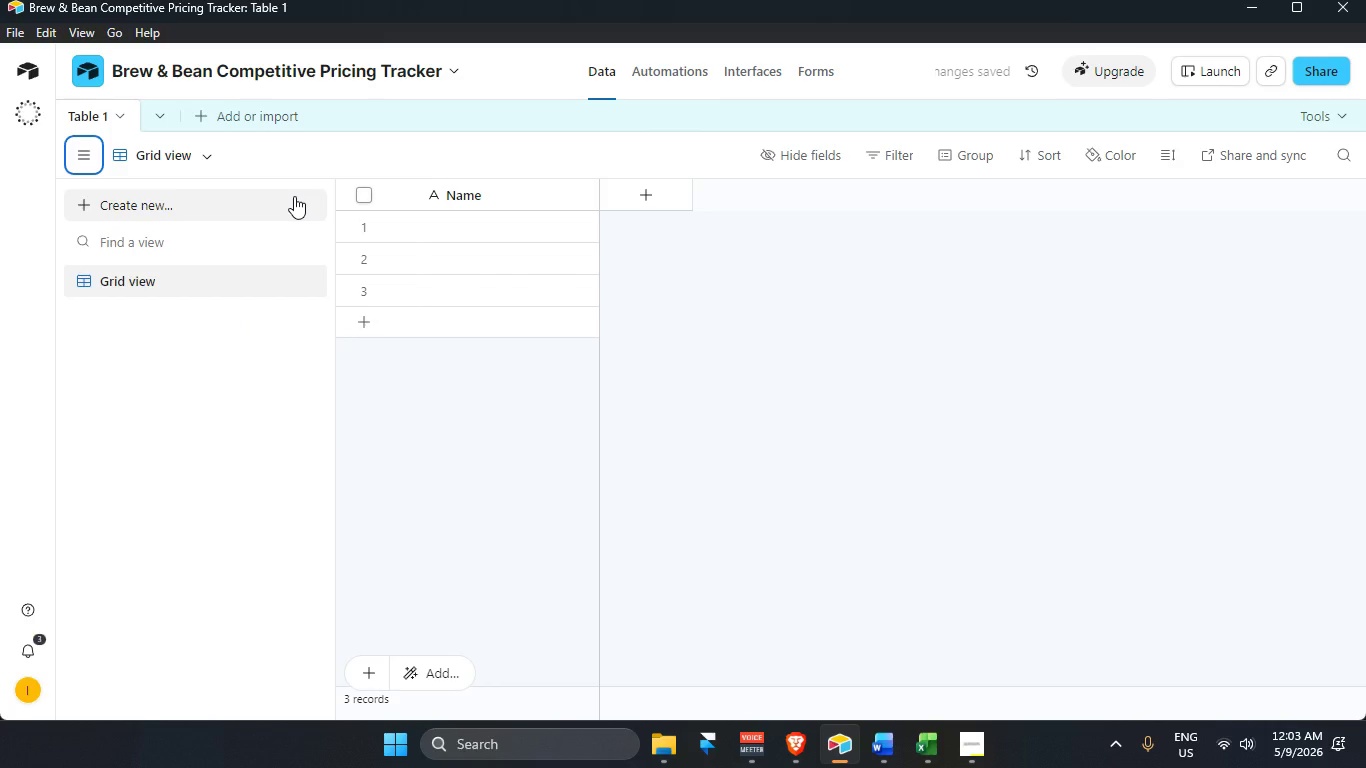 
key(Tab)
 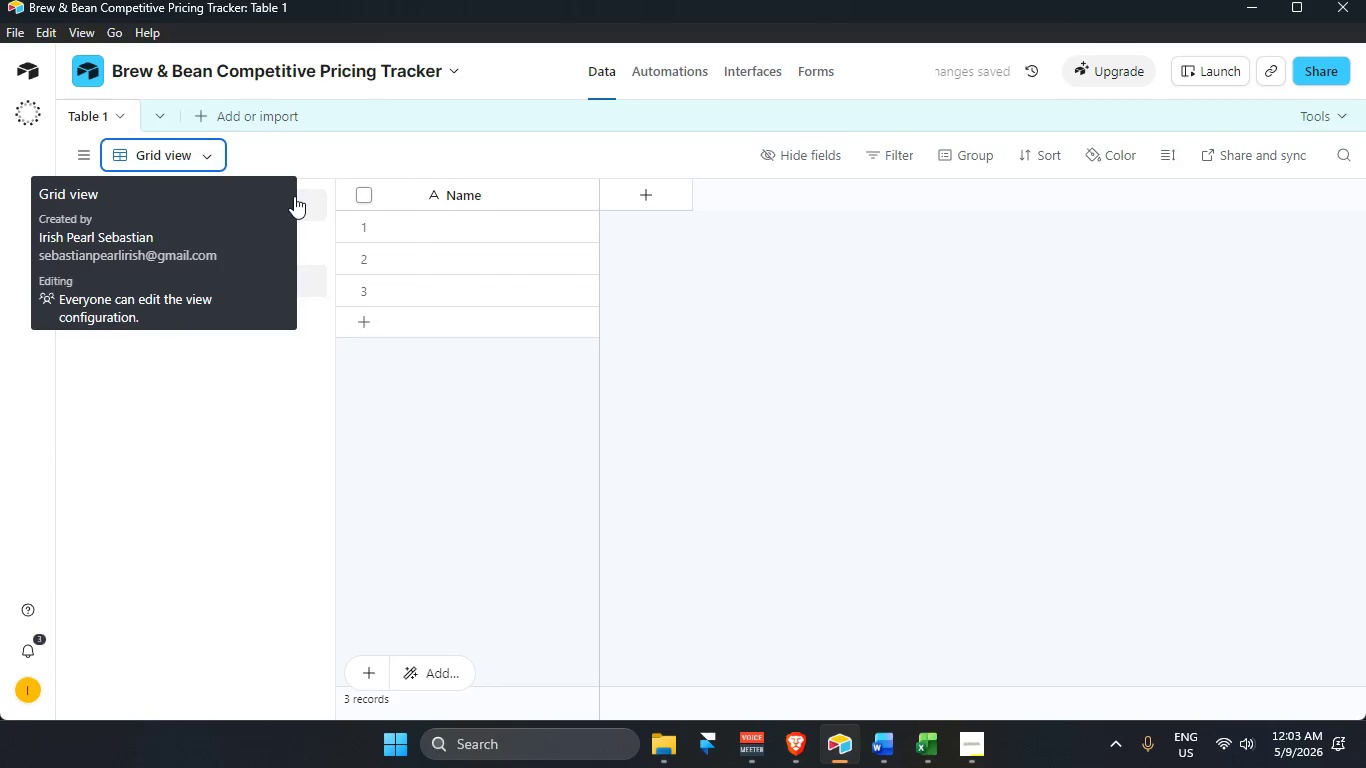 
key(Tab)
 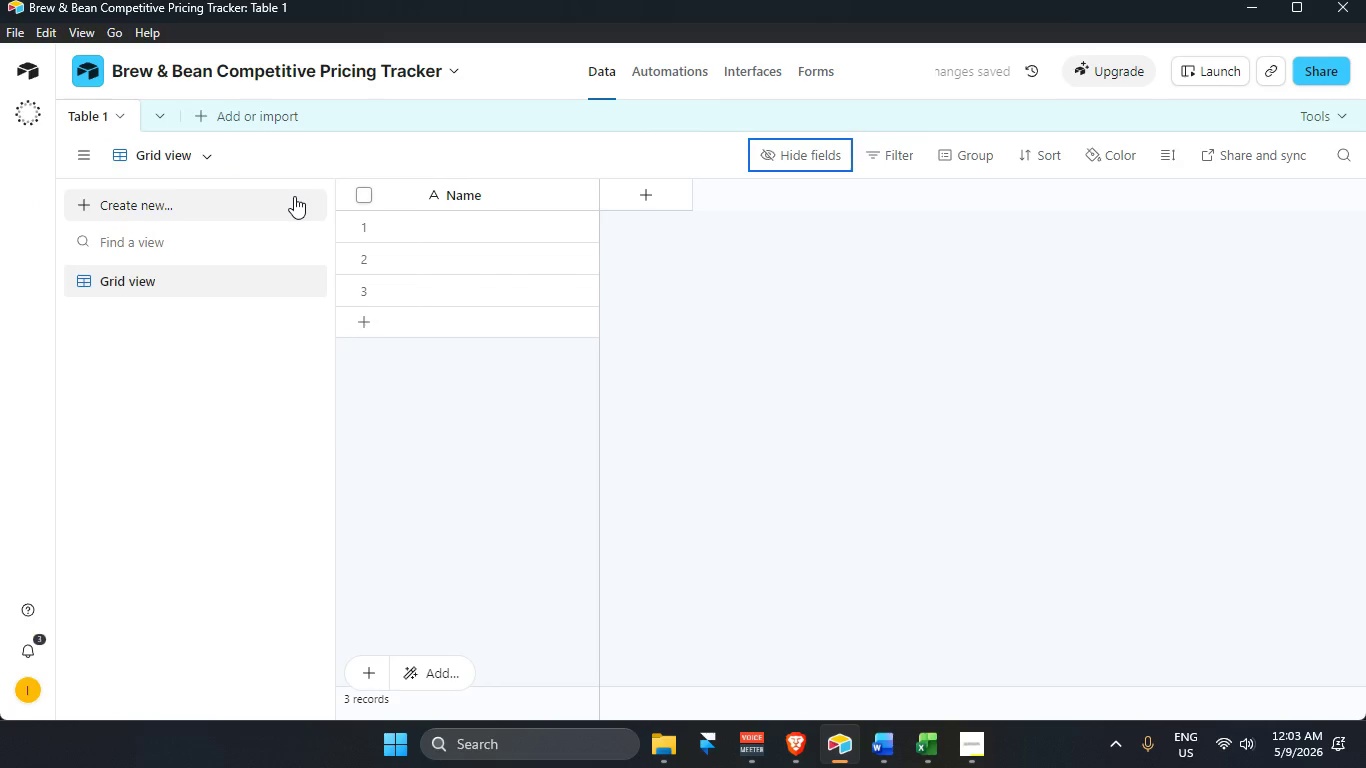 
key(Tab)
 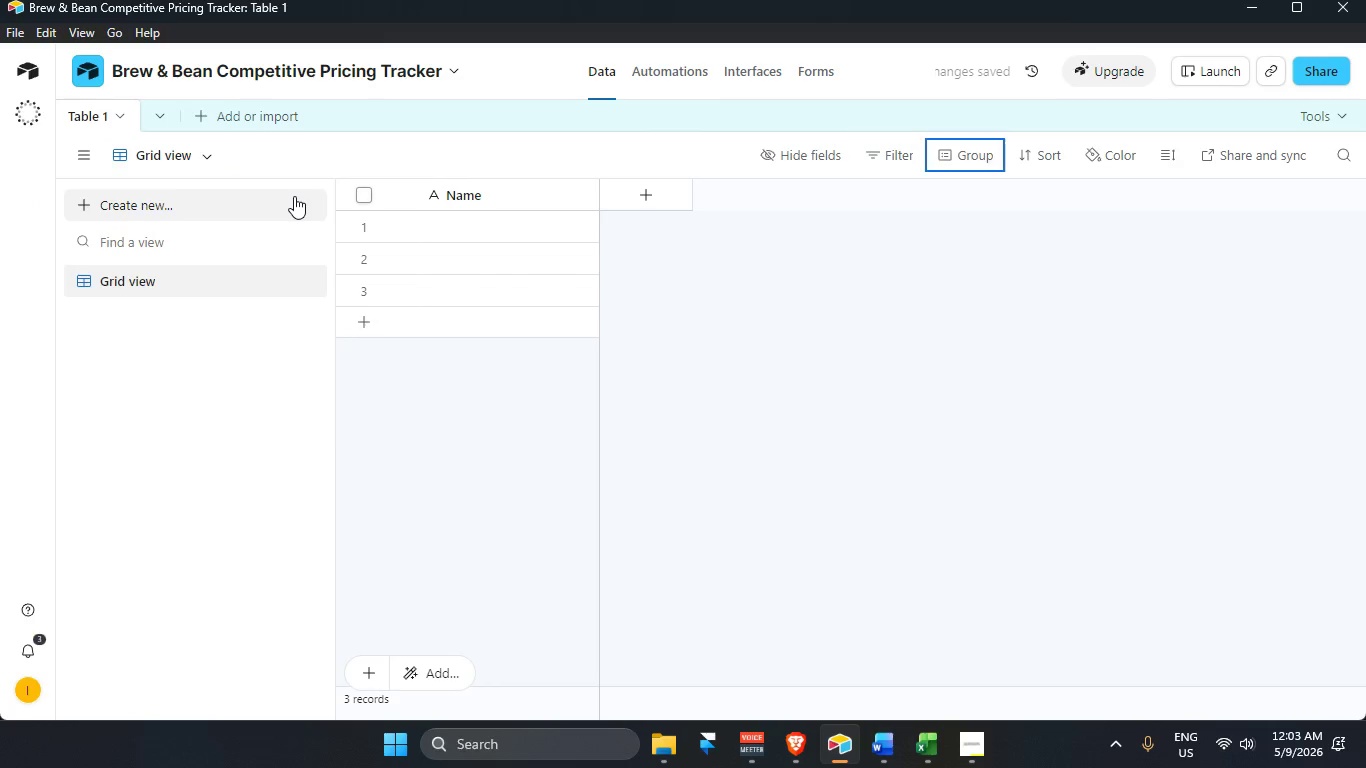 
key(Tab)
 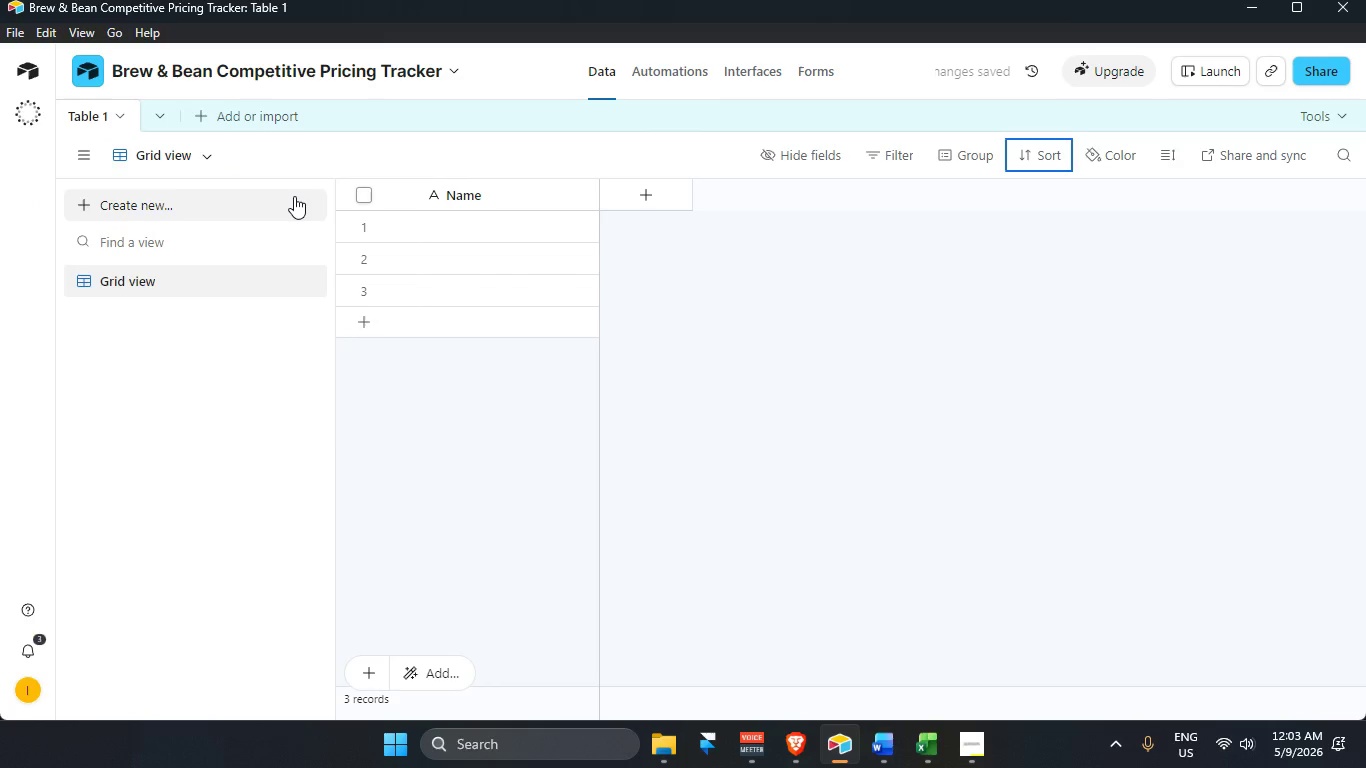 
key(Tab)
 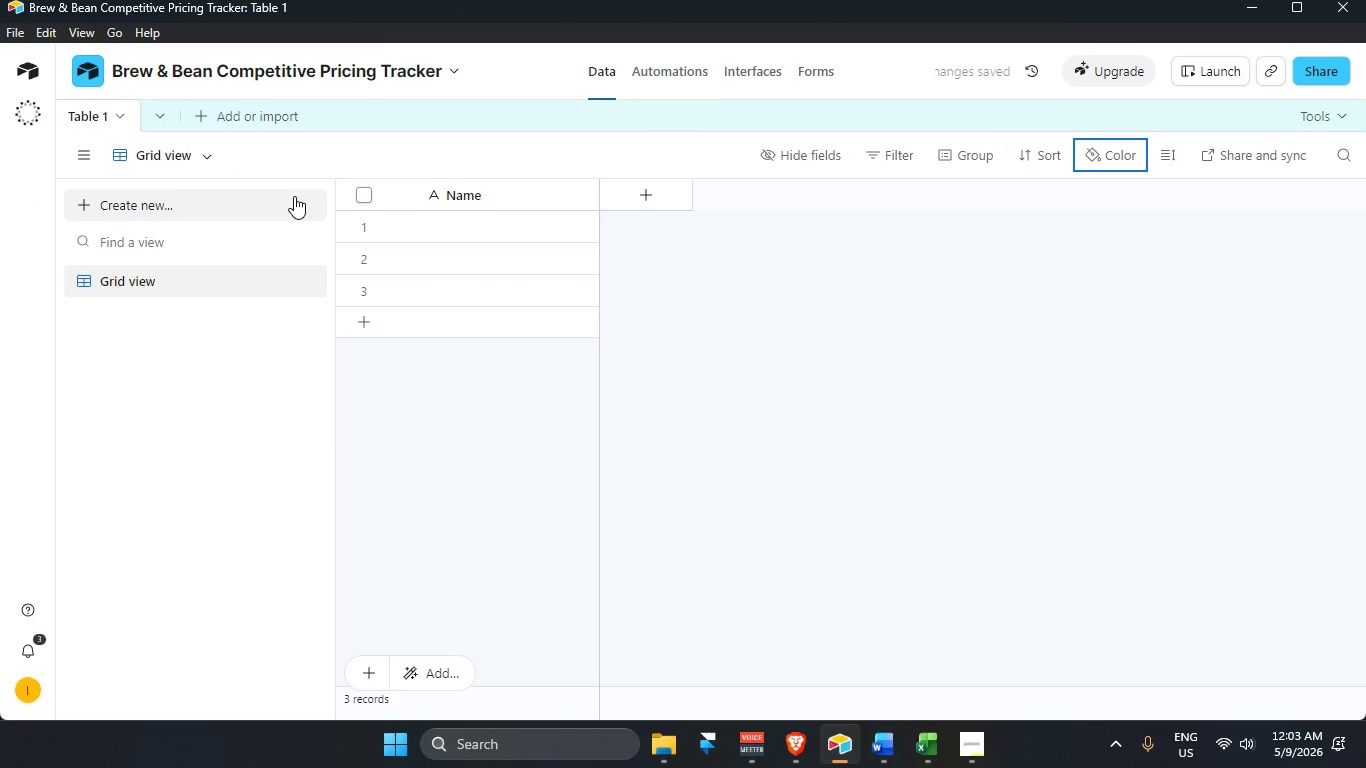 
key(Tab)
 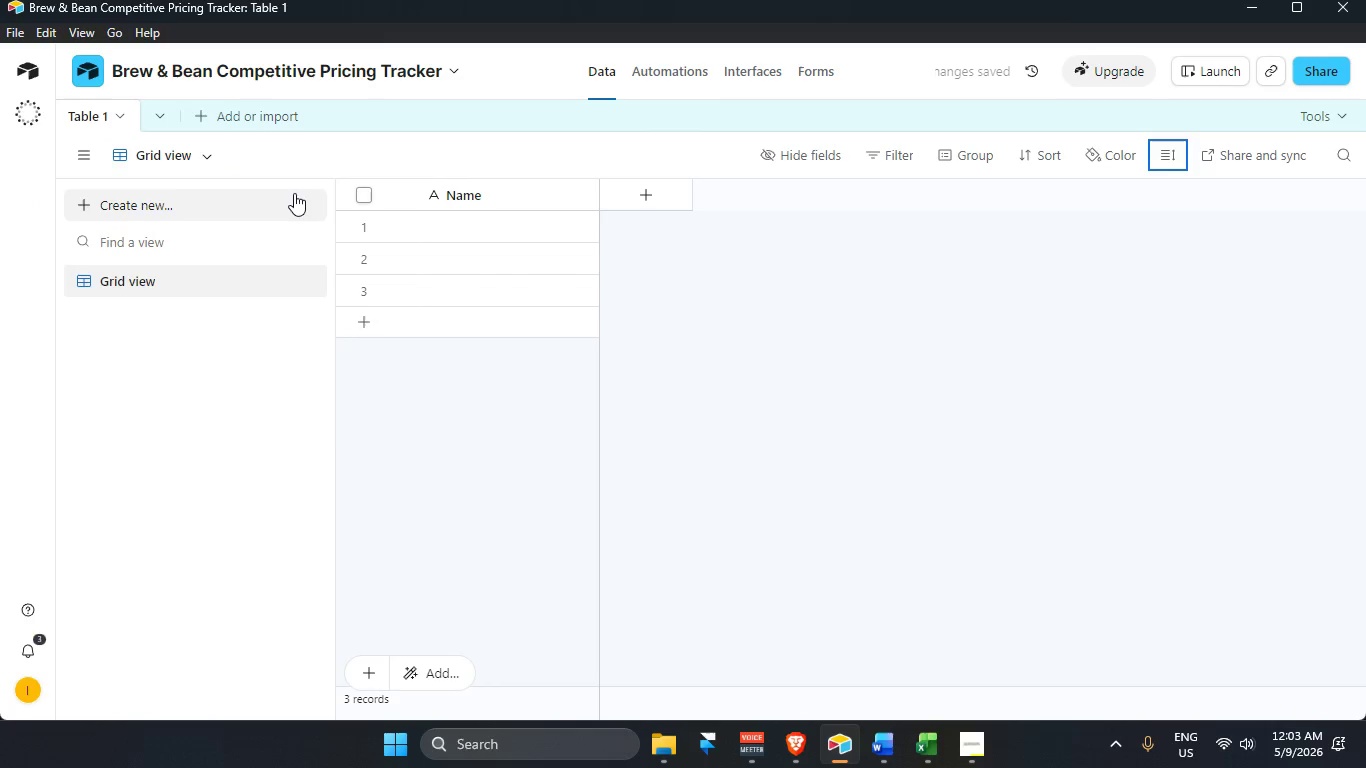 
key(Tab)
 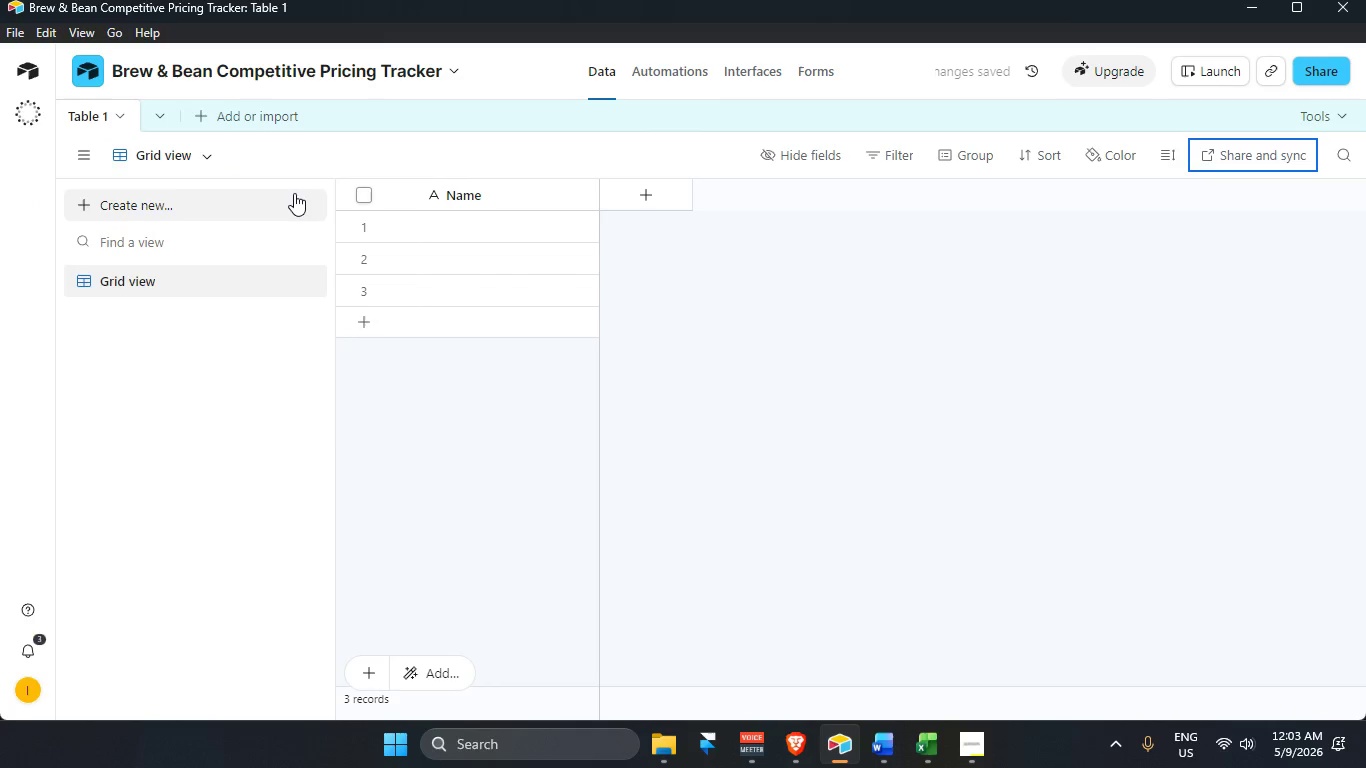 
key(Tab)
 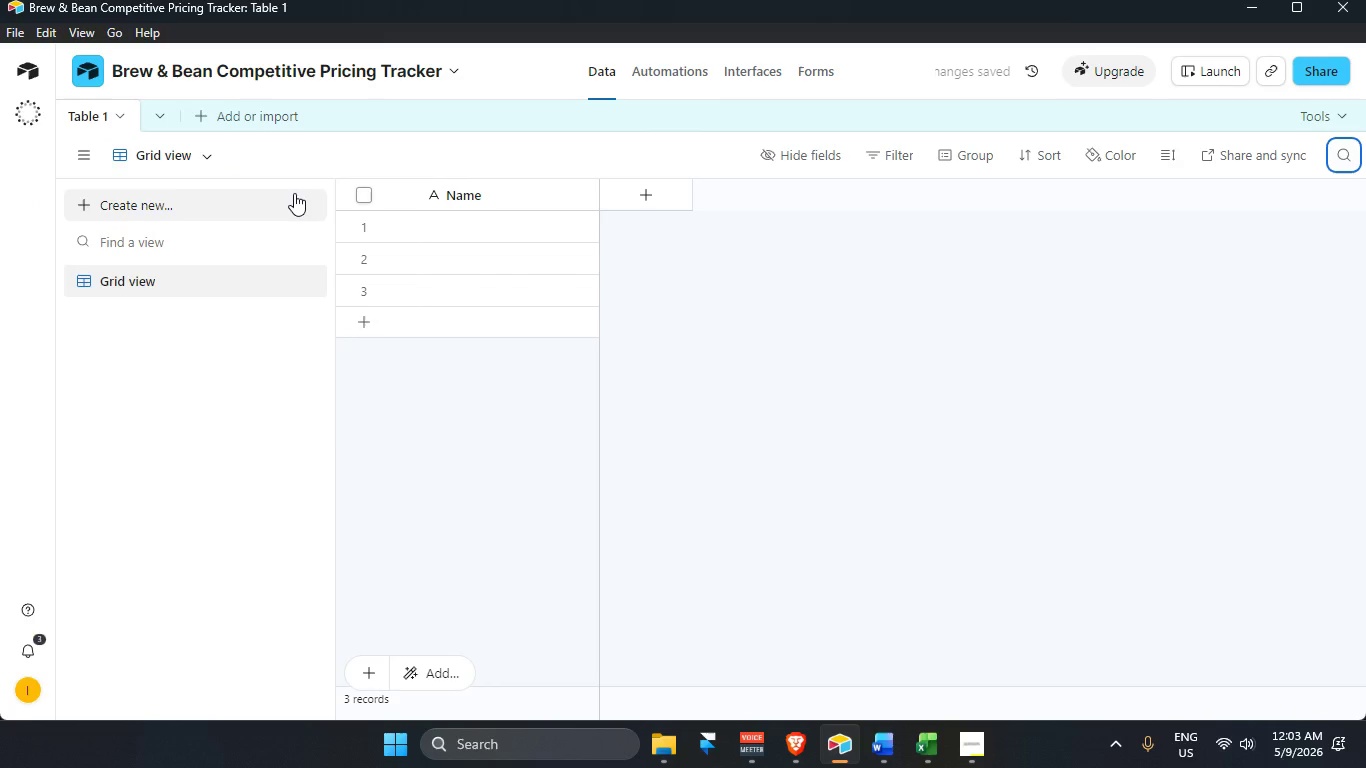 
key(Tab)
 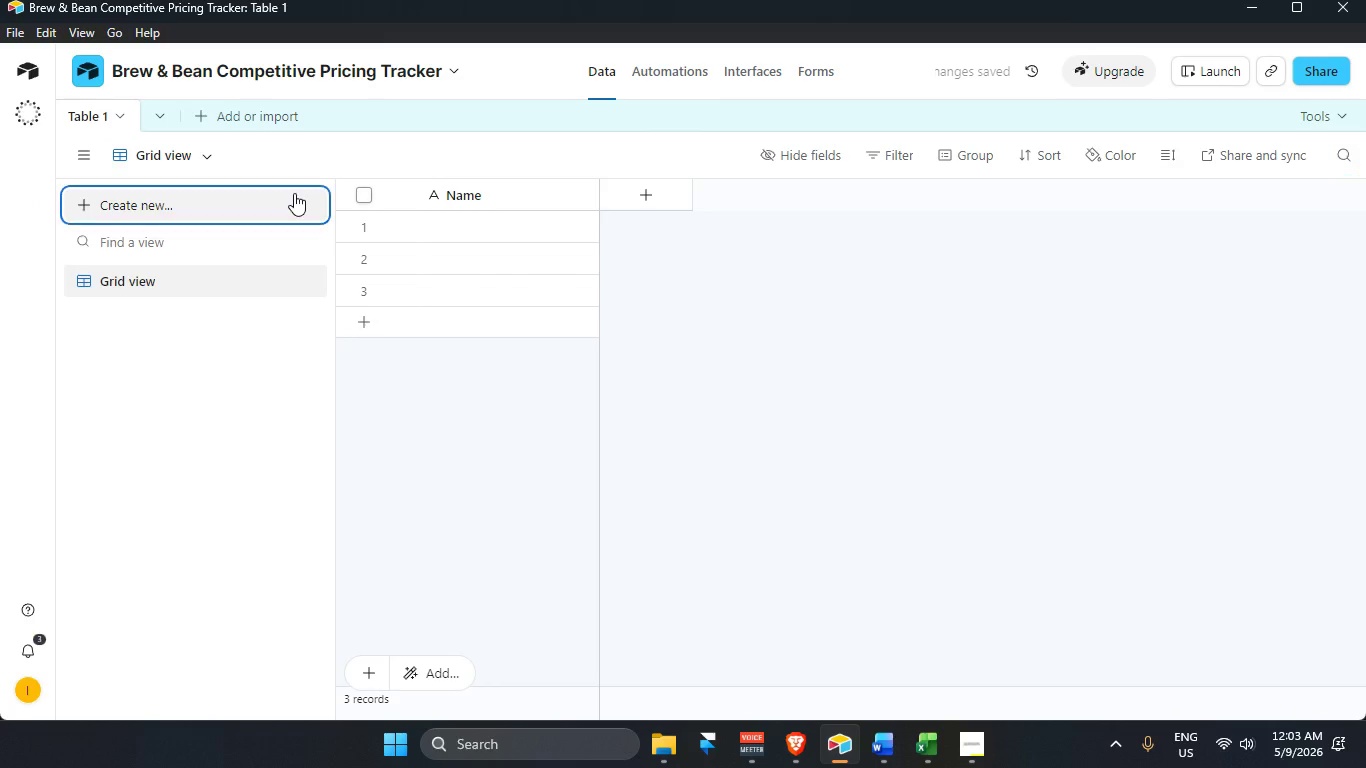 
key(Tab)
 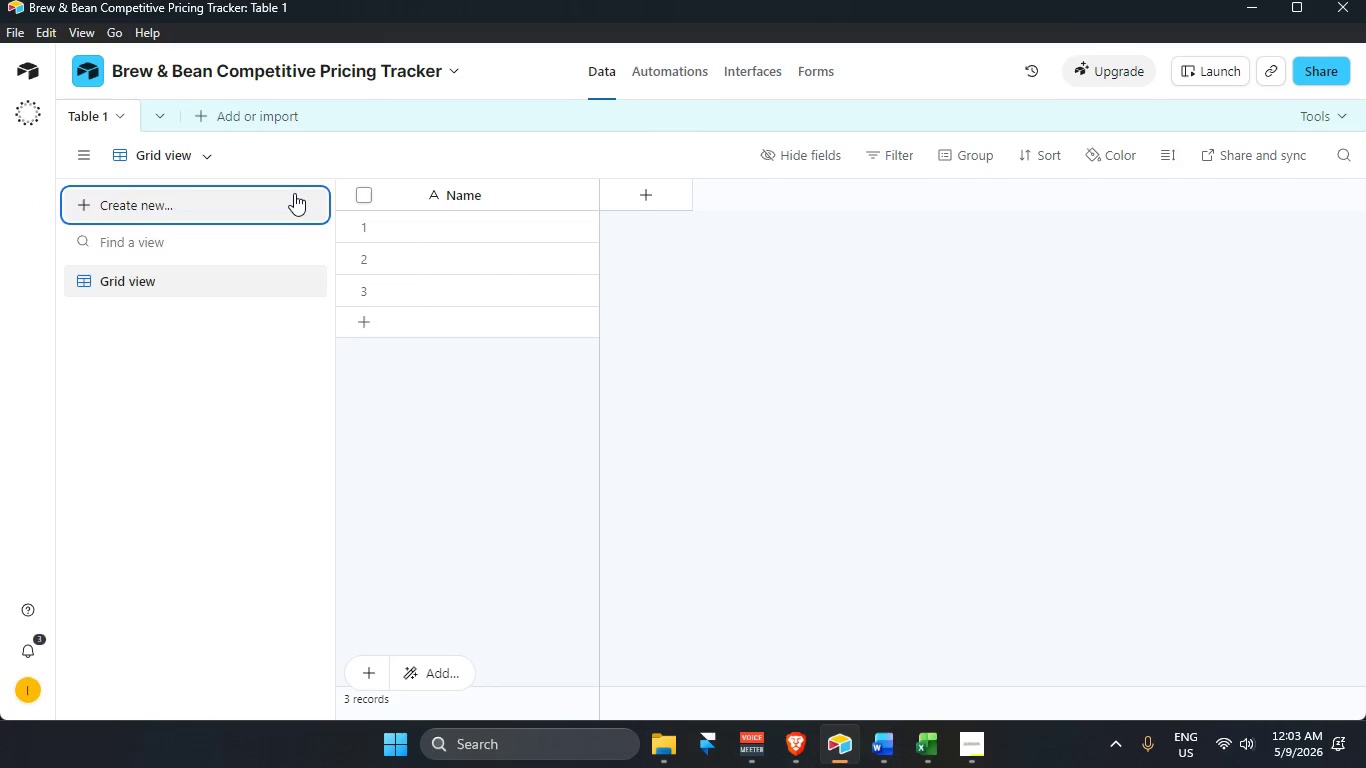 
key(Tab)
 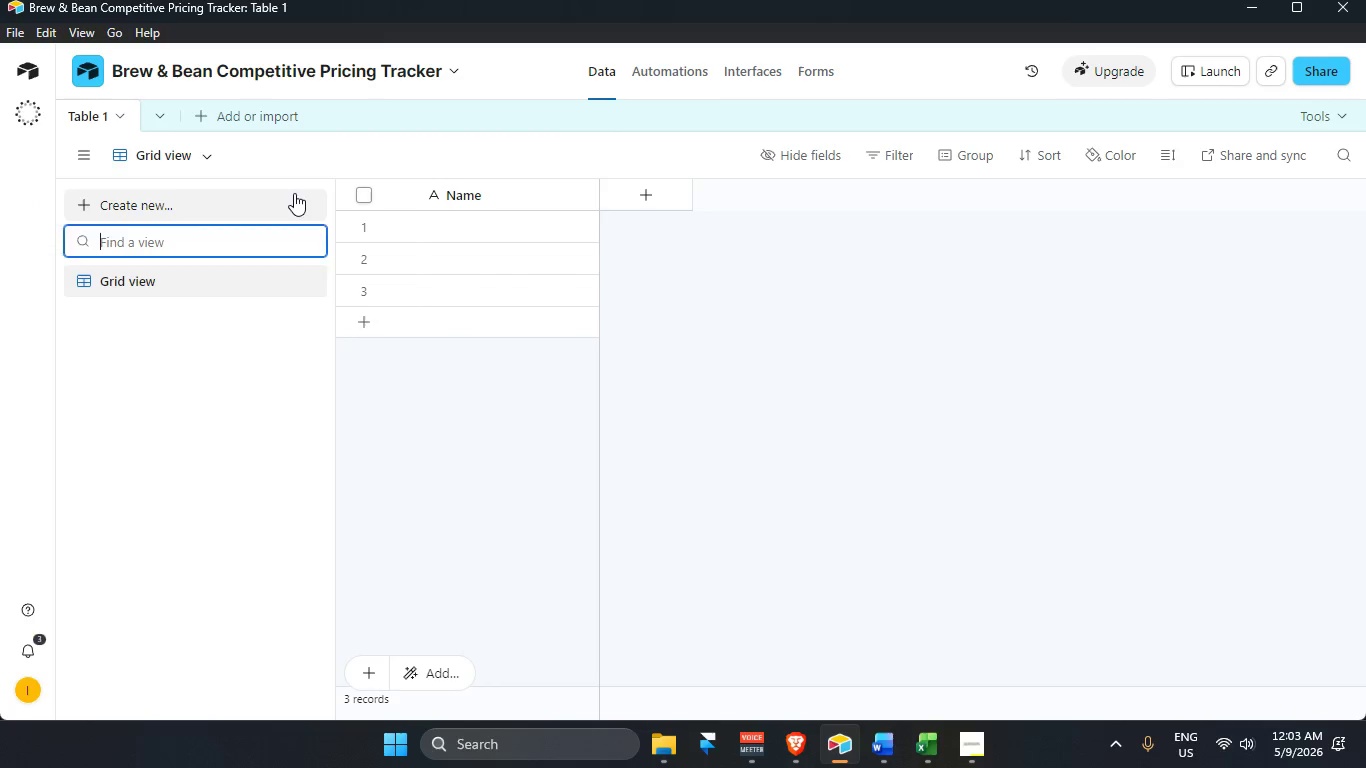 
key(Tab)
 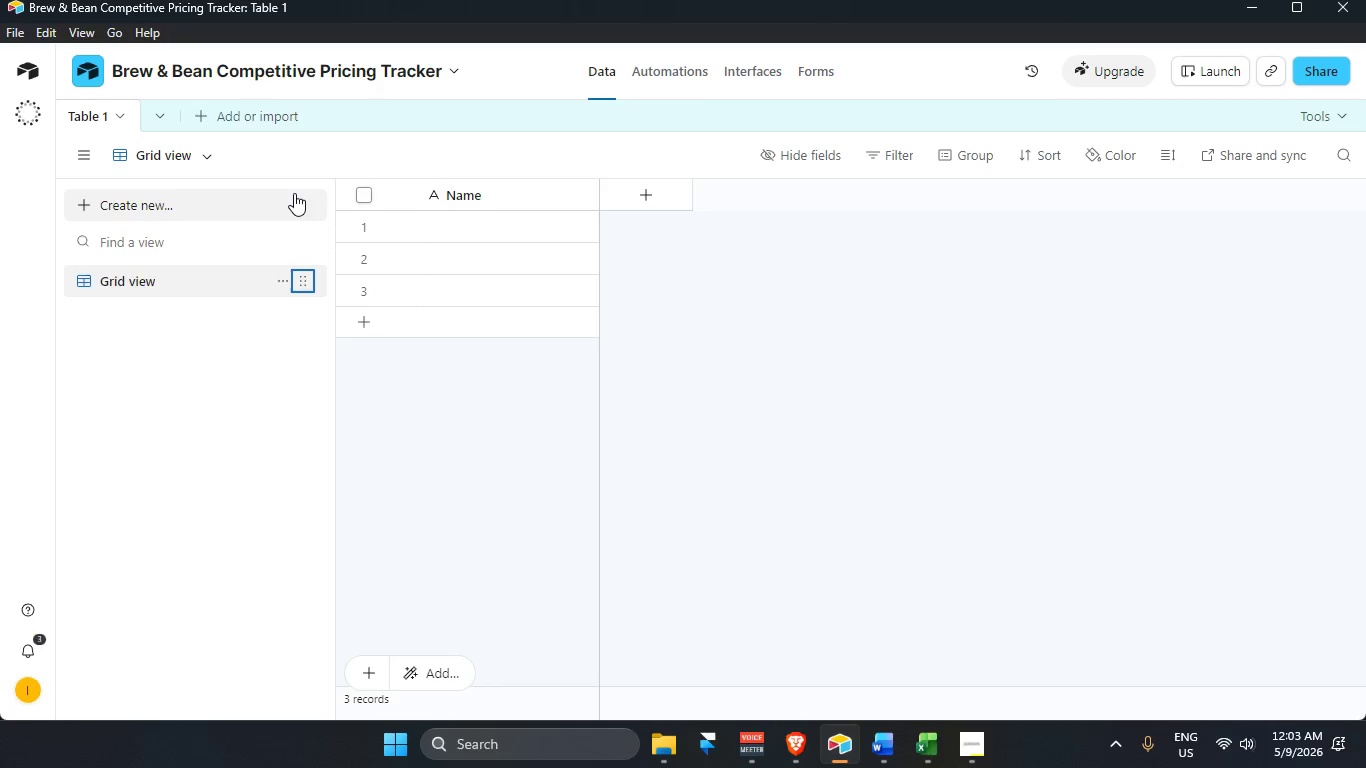 
key(Tab)
 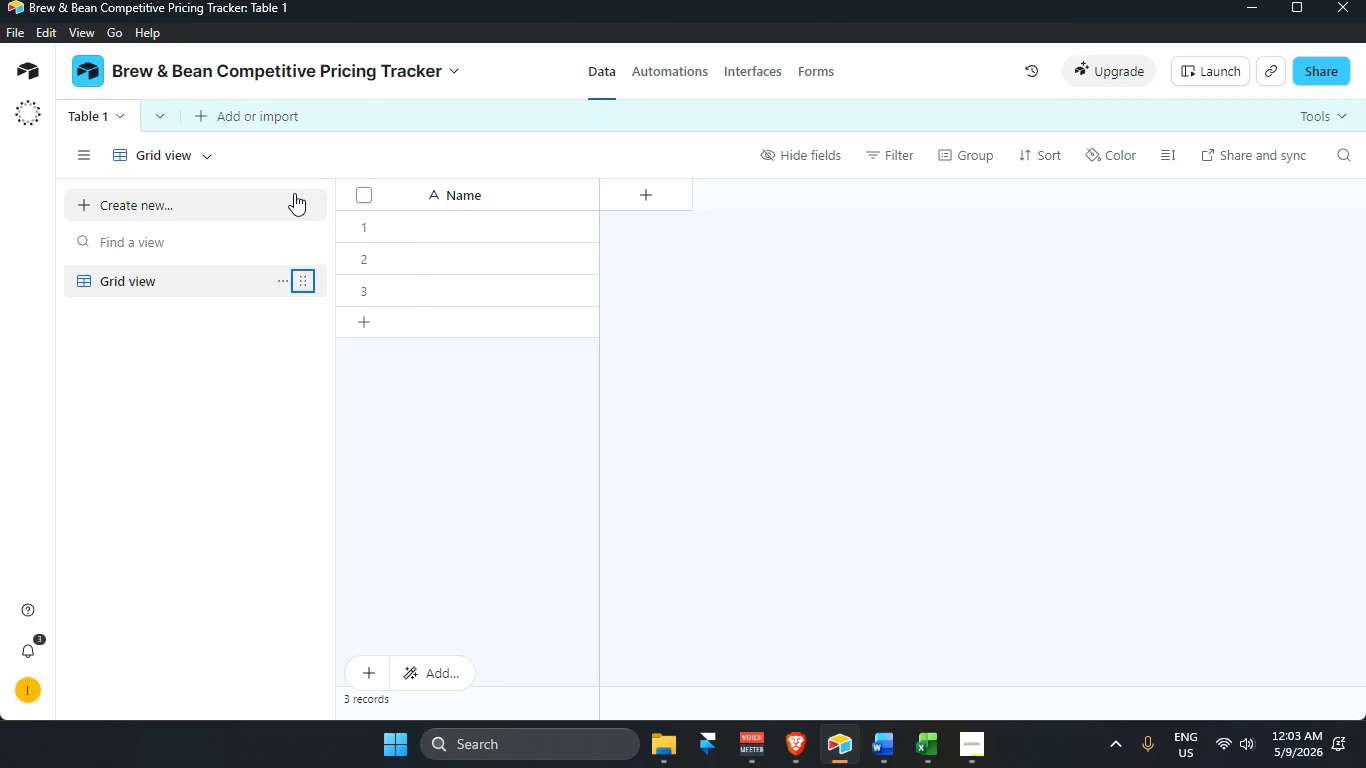 
key(Tab)
 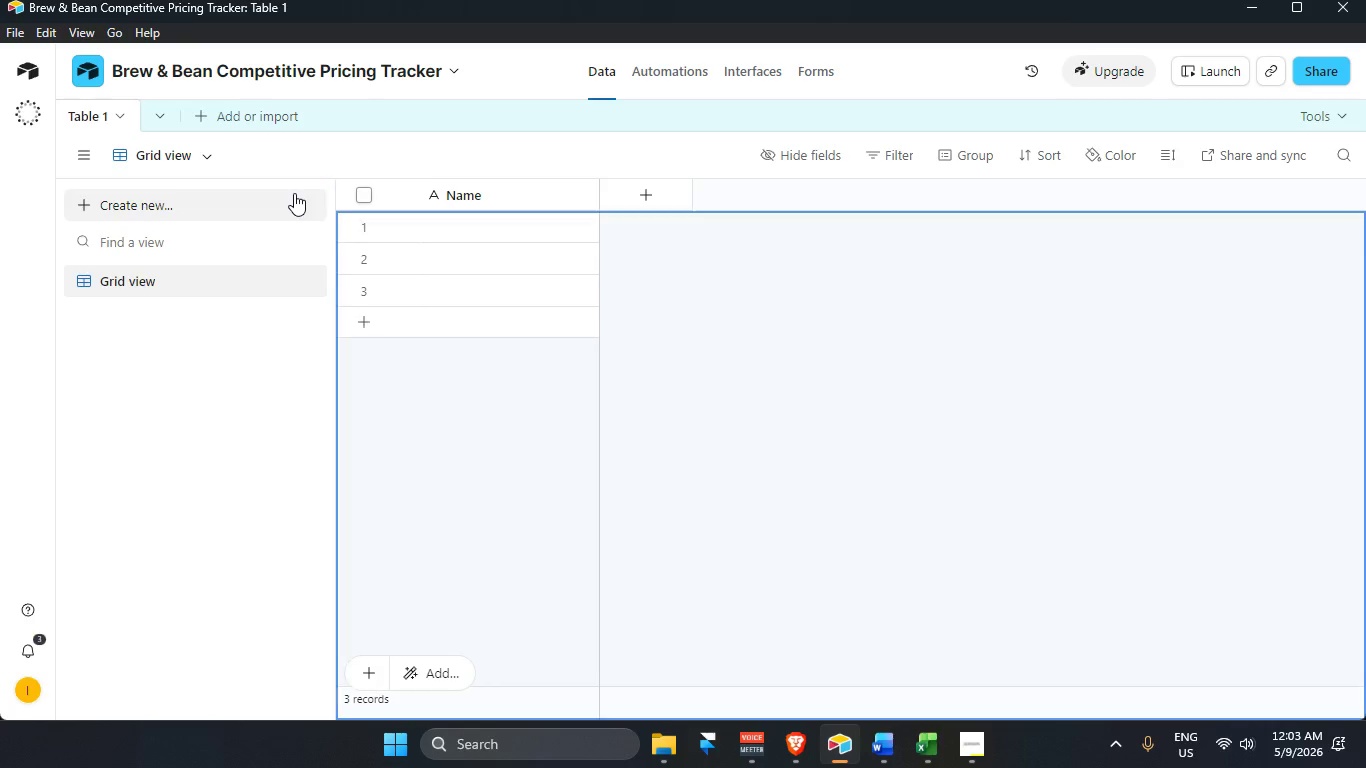 
key(Tab)
 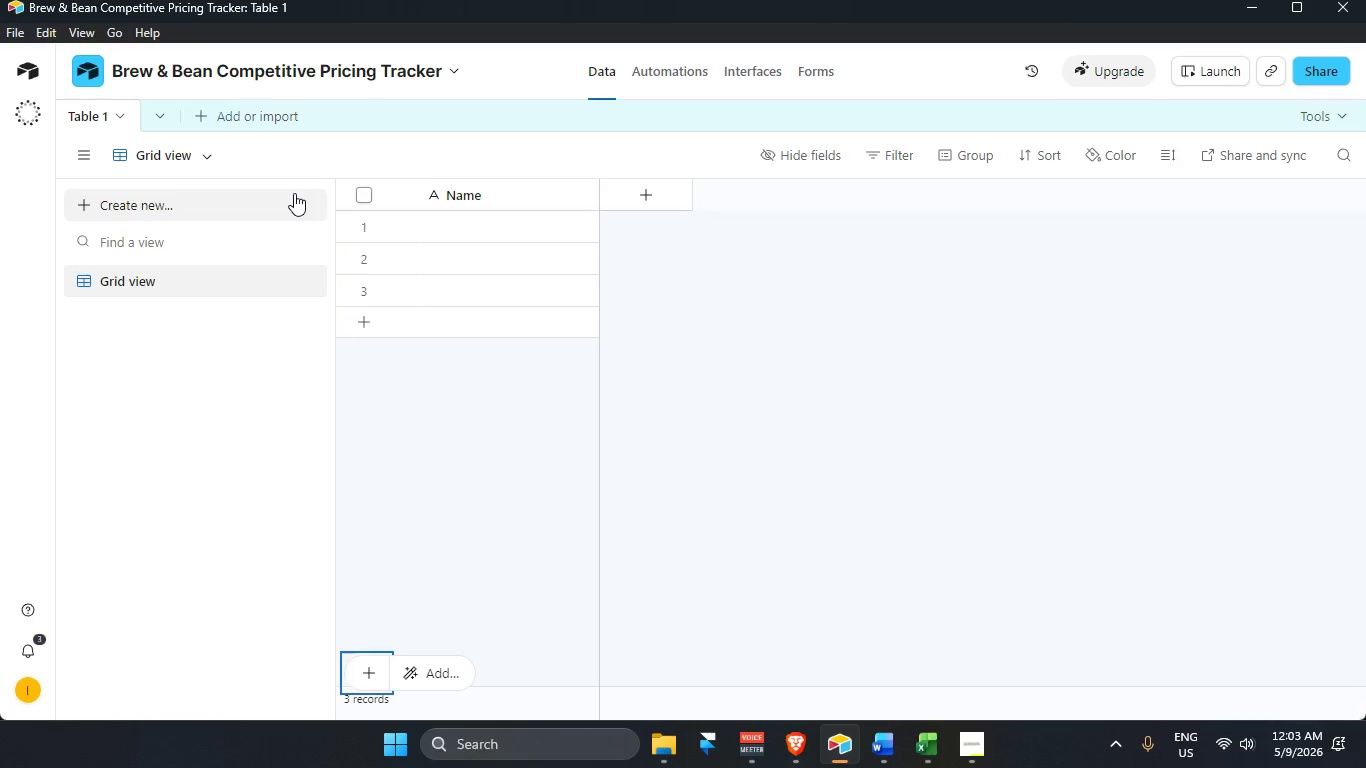 
key(Tab)
 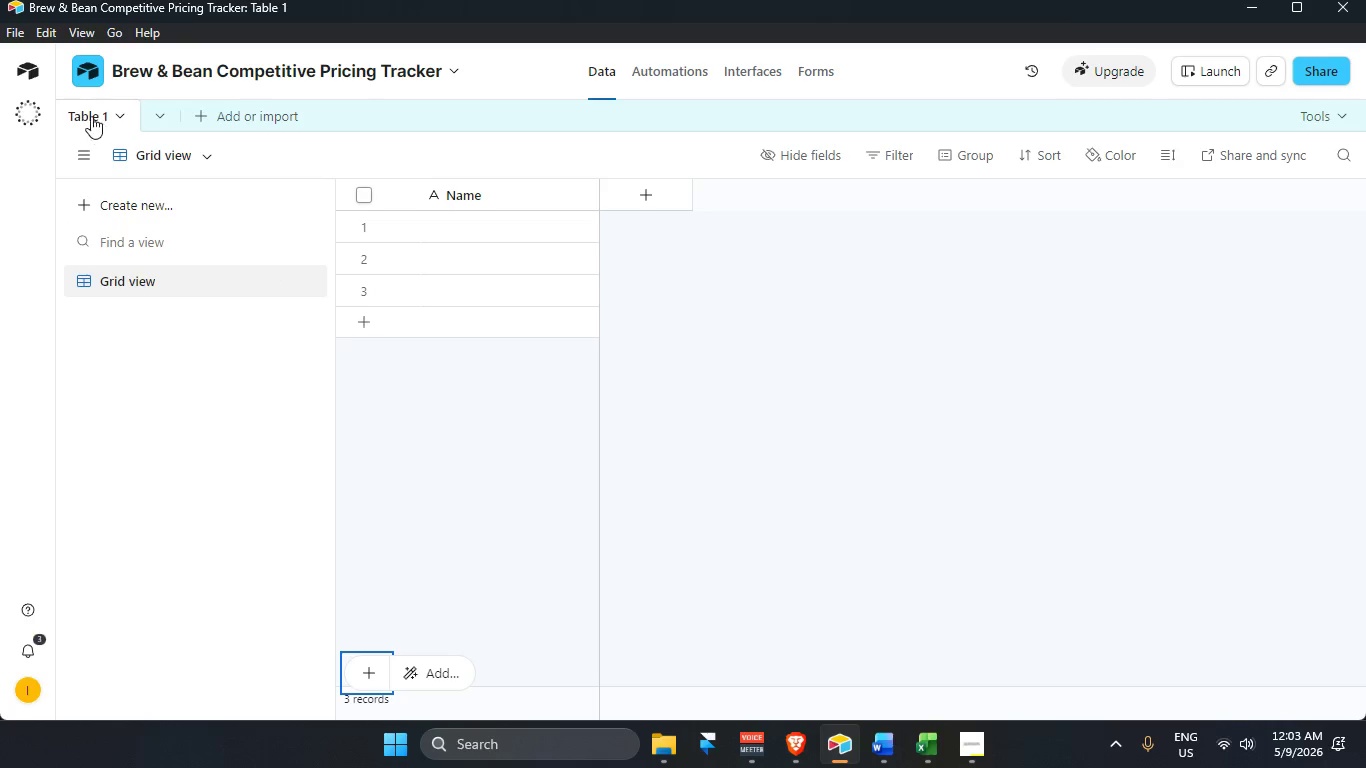 
double_click([90, 114])
 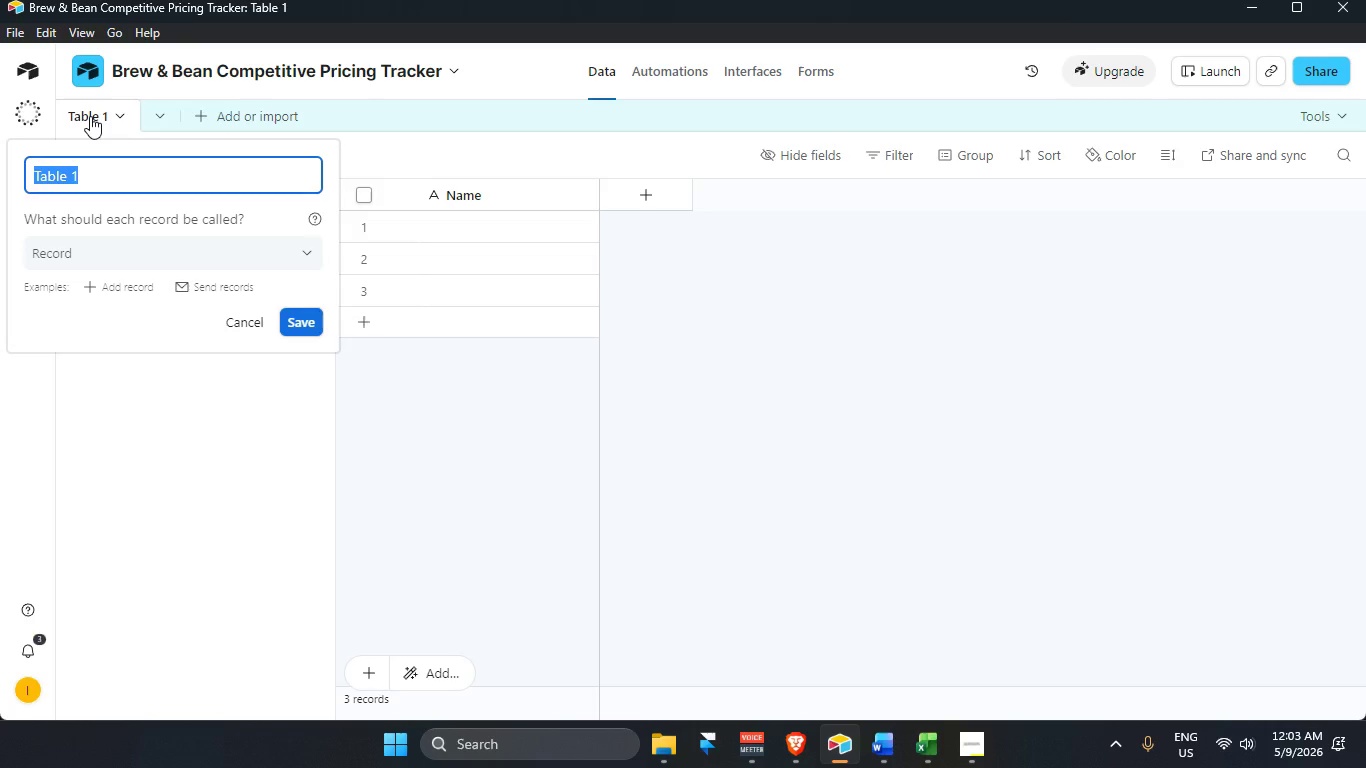 
key(Backspace)
type(Compw)
key(Backspace)
type(etitor )
 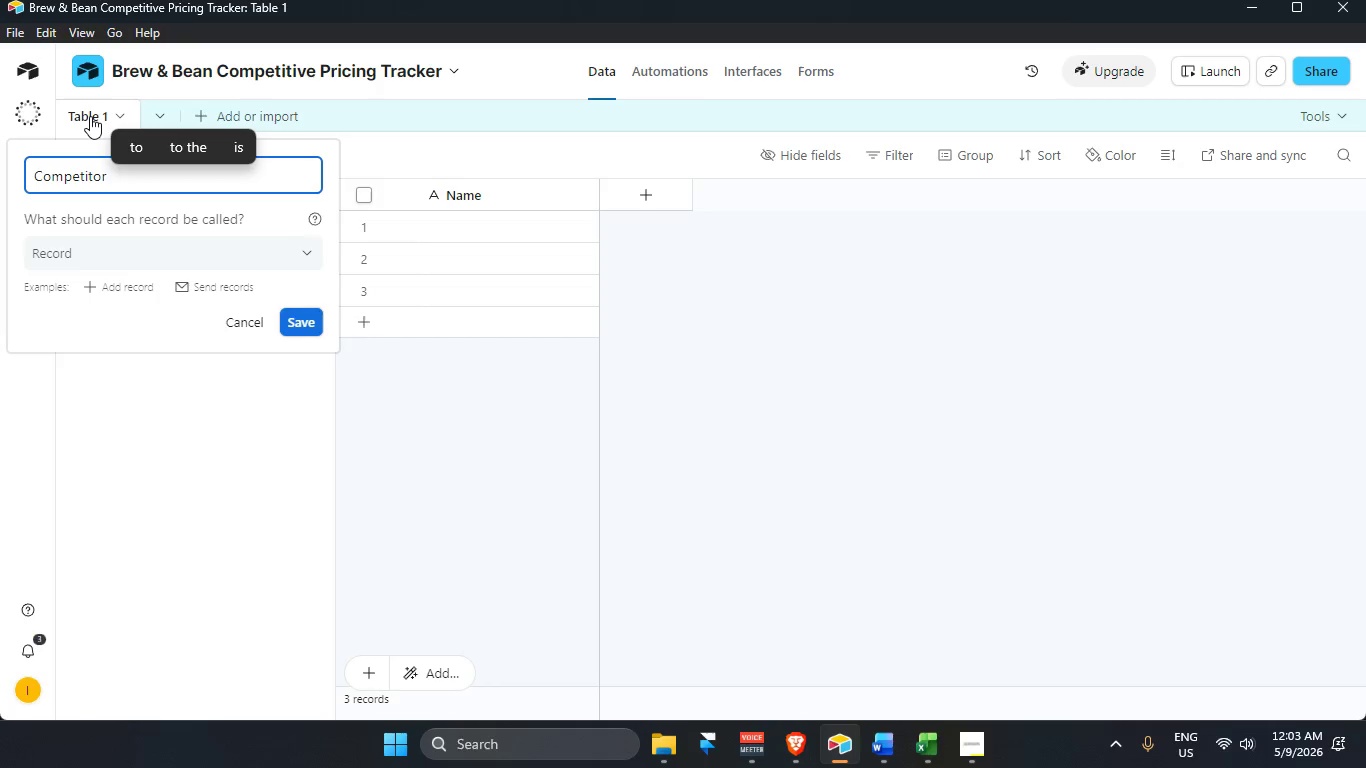 
type(Pric)
key(Backspace)
key(Backspace)
key(Backspace)
key(Backspace)
type(Drinks)
 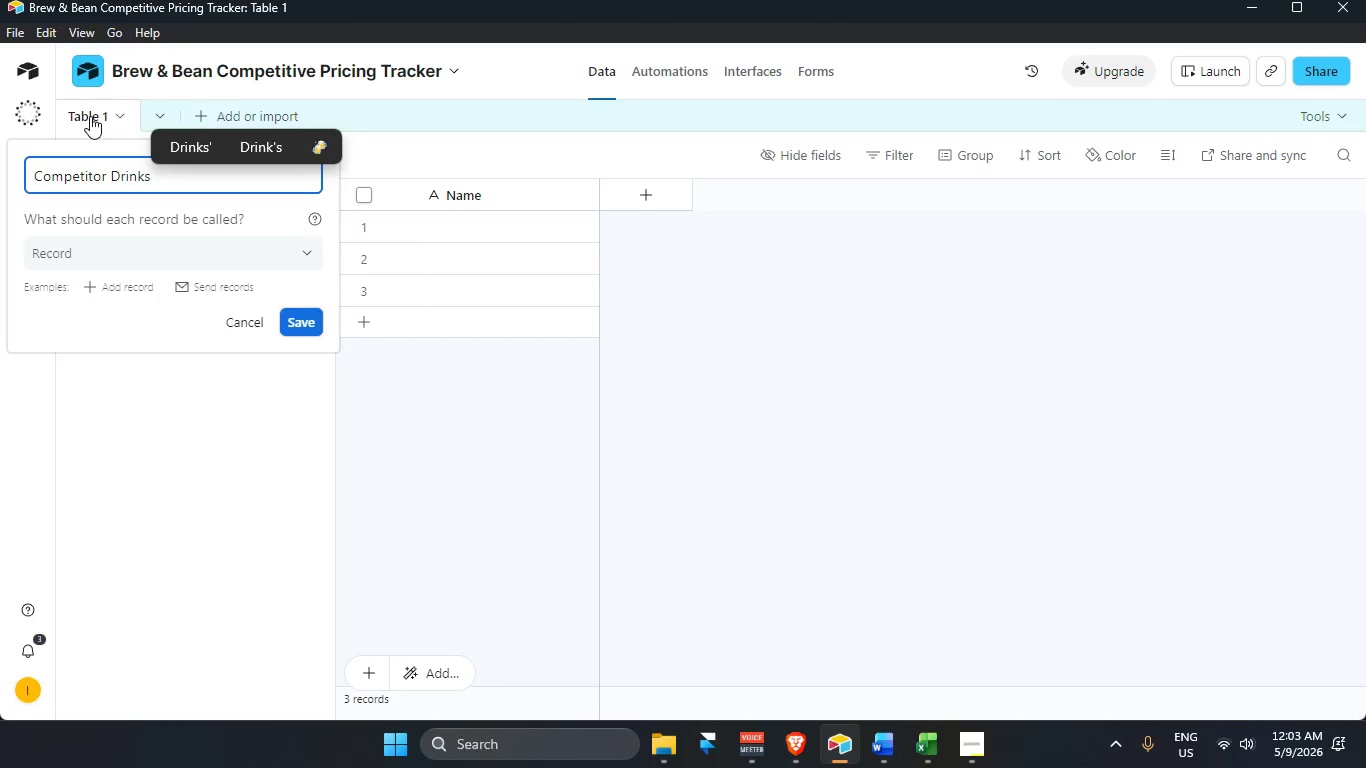 
wait(6.31)
 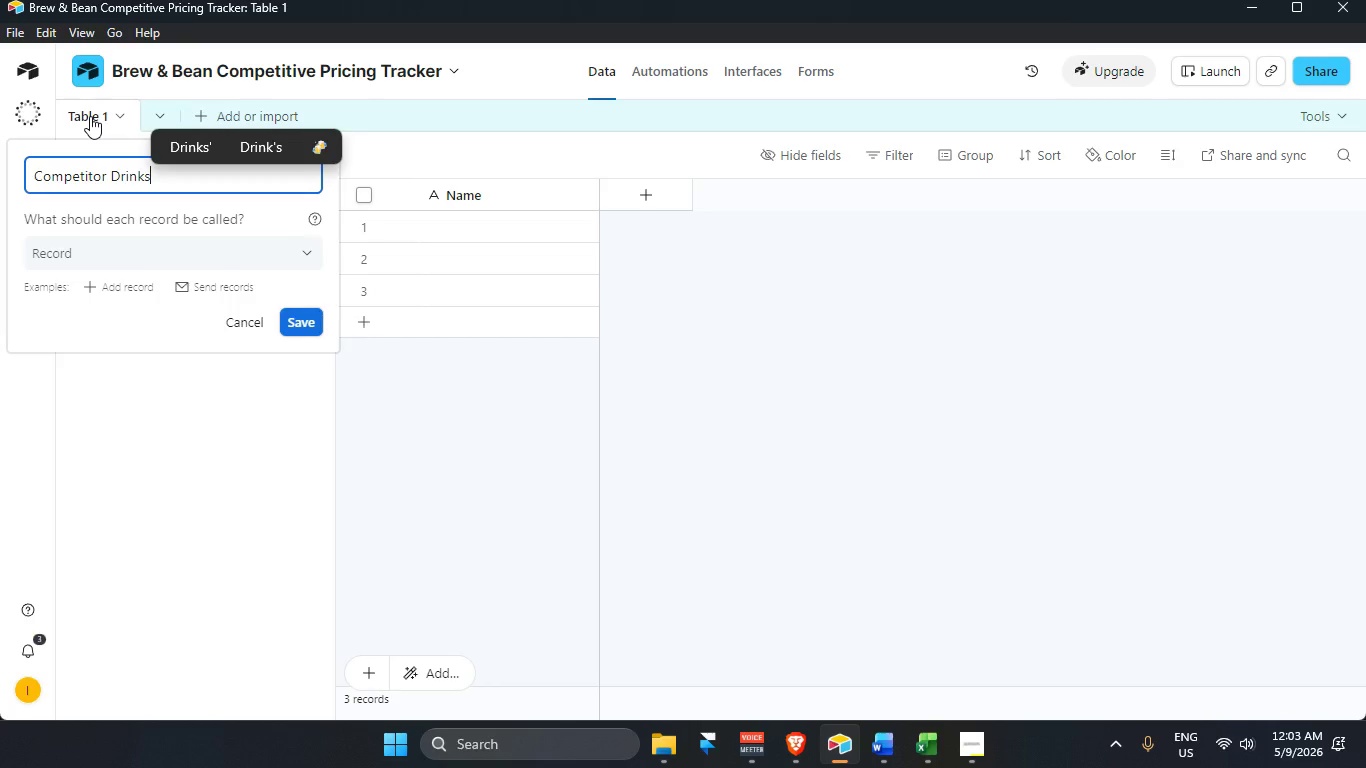 
key(Enter)
 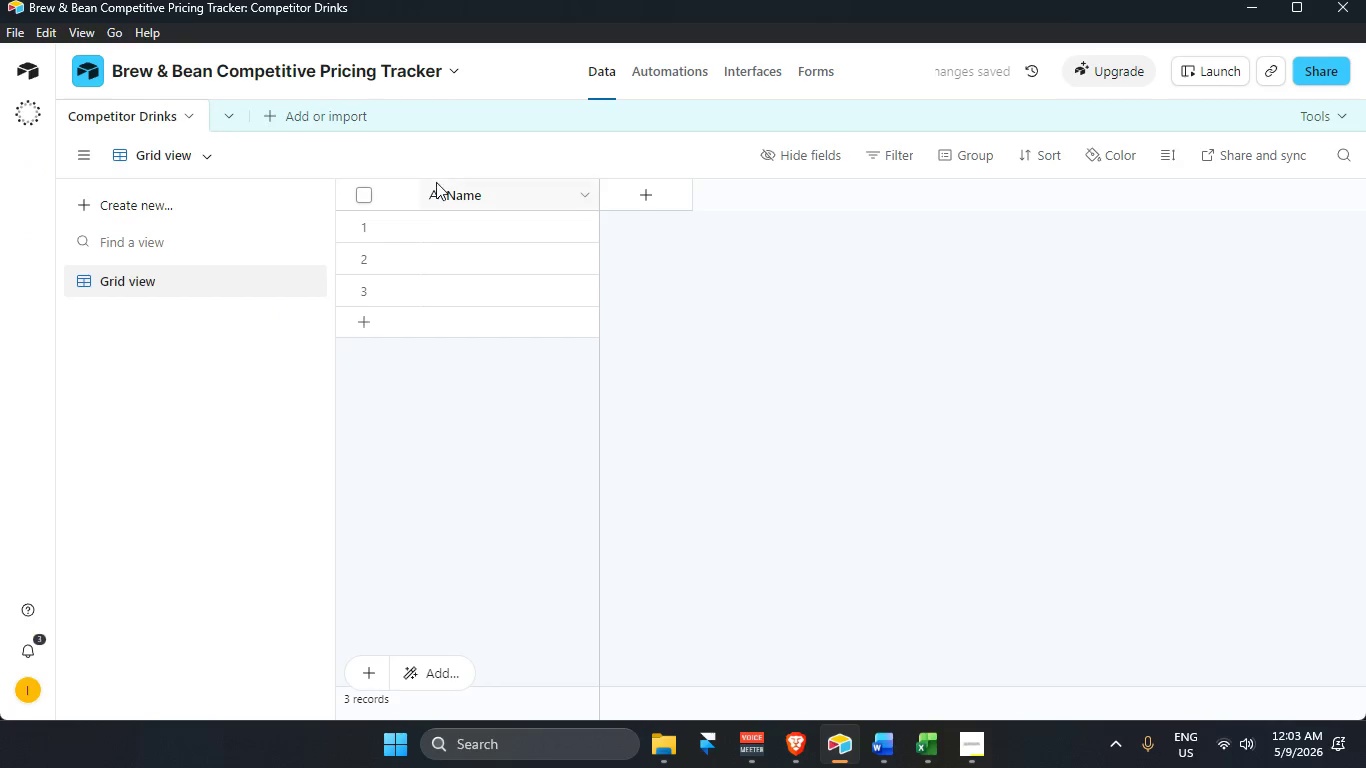 
double_click([445, 191])
 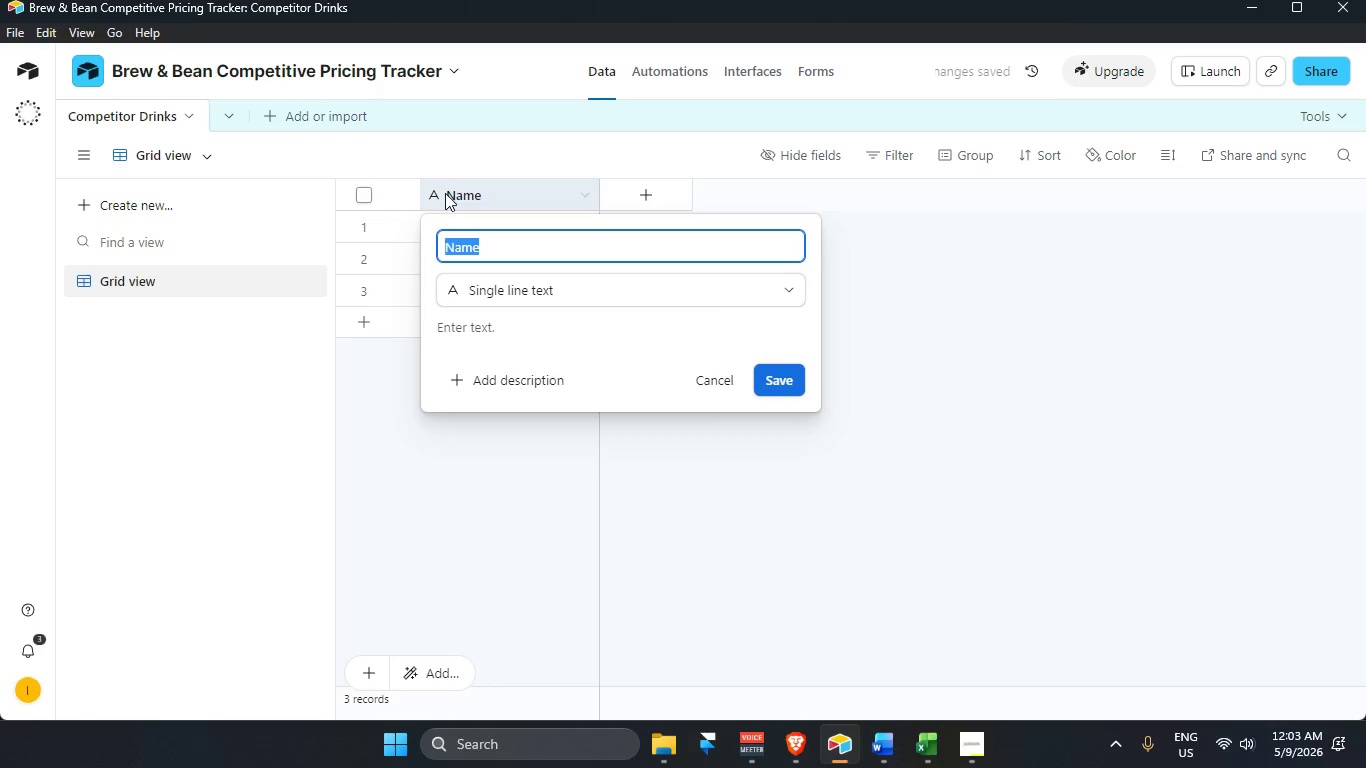 
key(Backspace)
type(Competitor Name)
 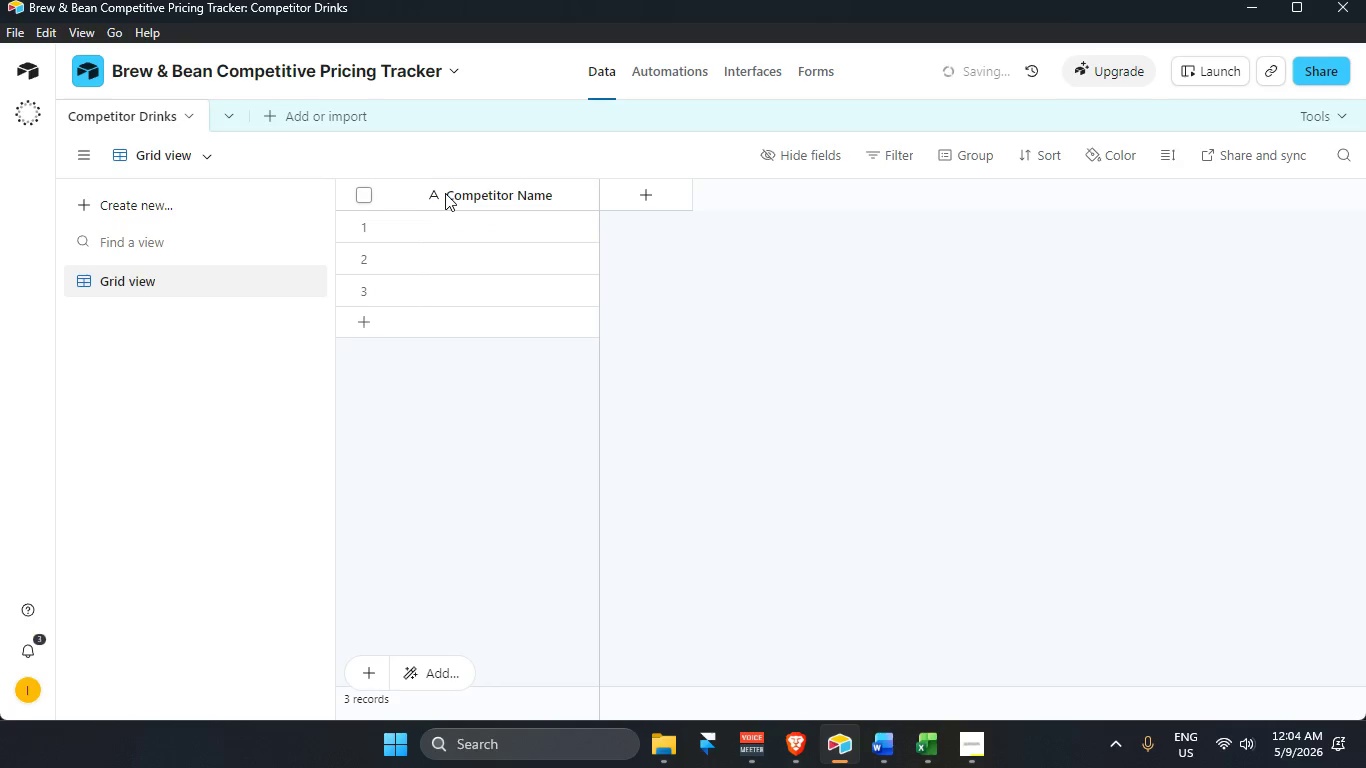 
 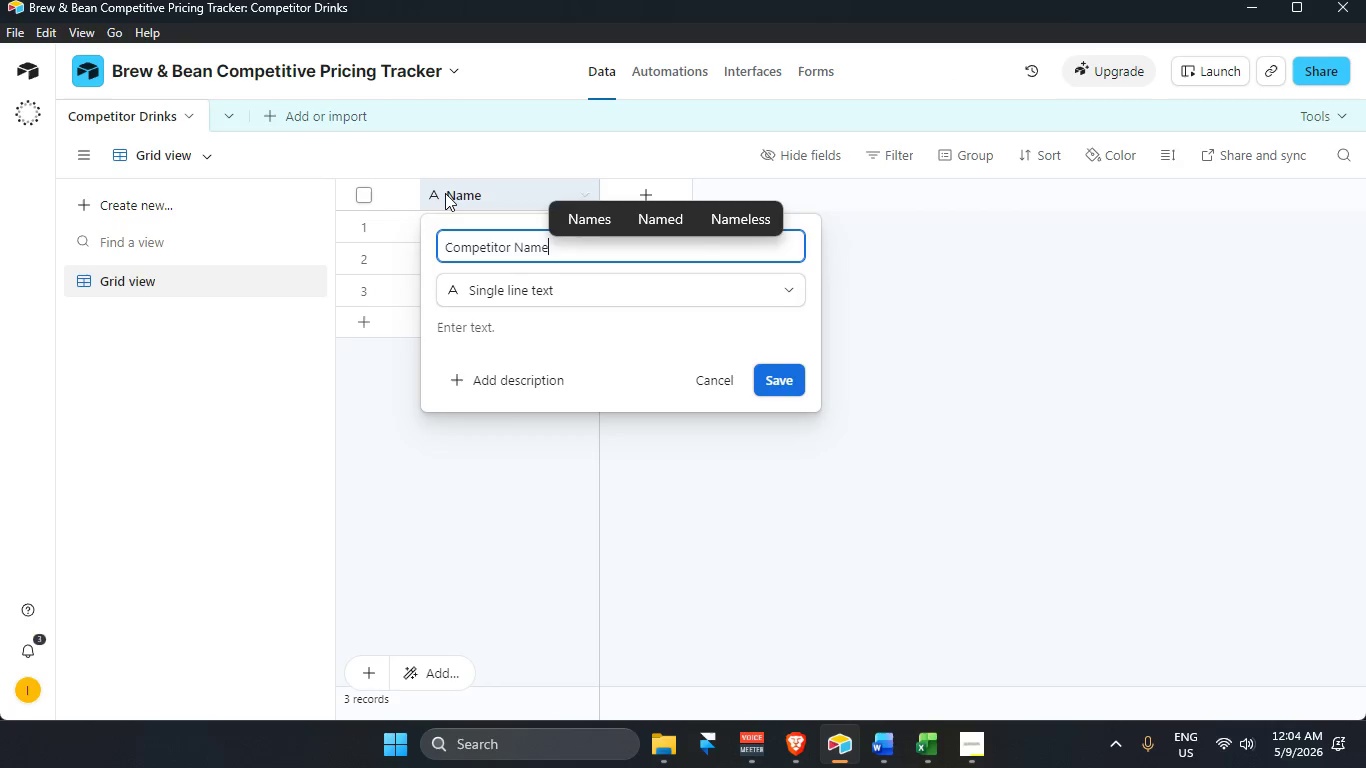 
key(Enter)
 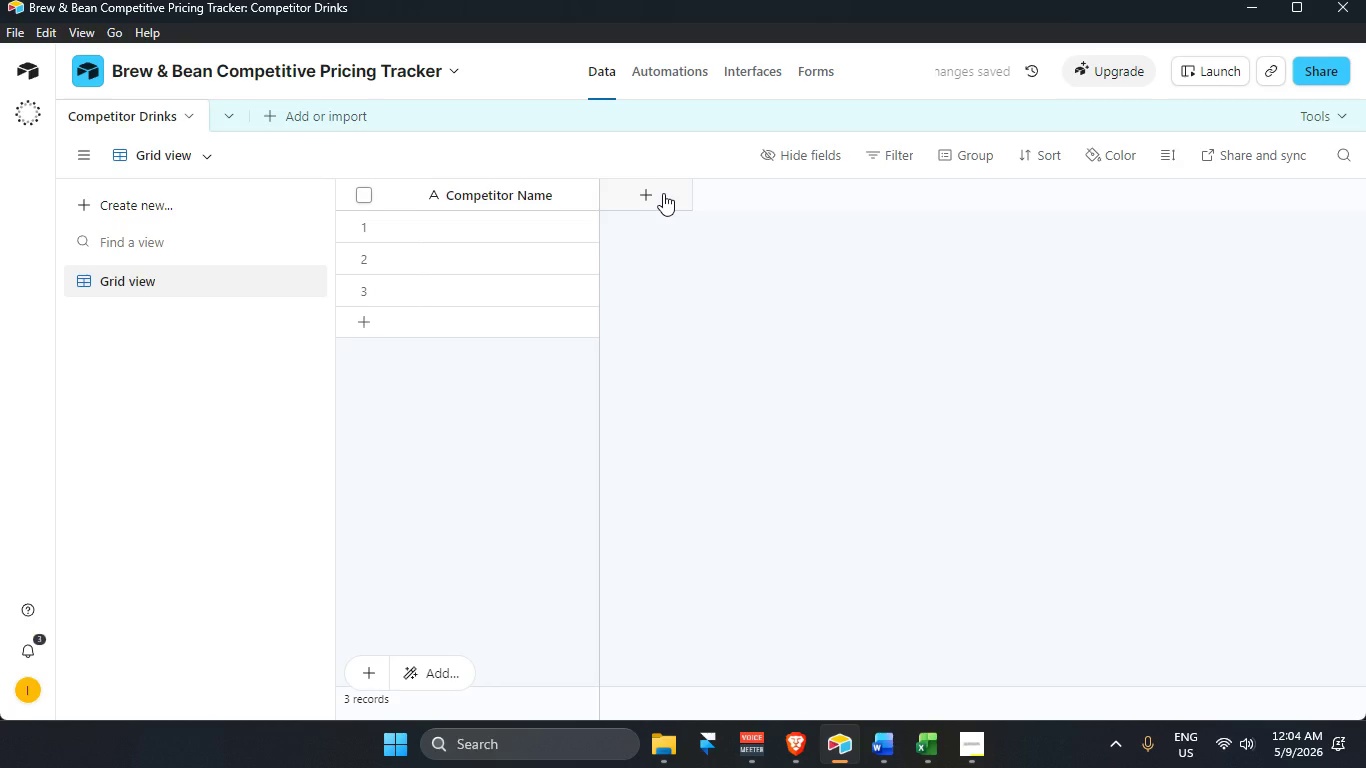 
left_click([663, 194])
 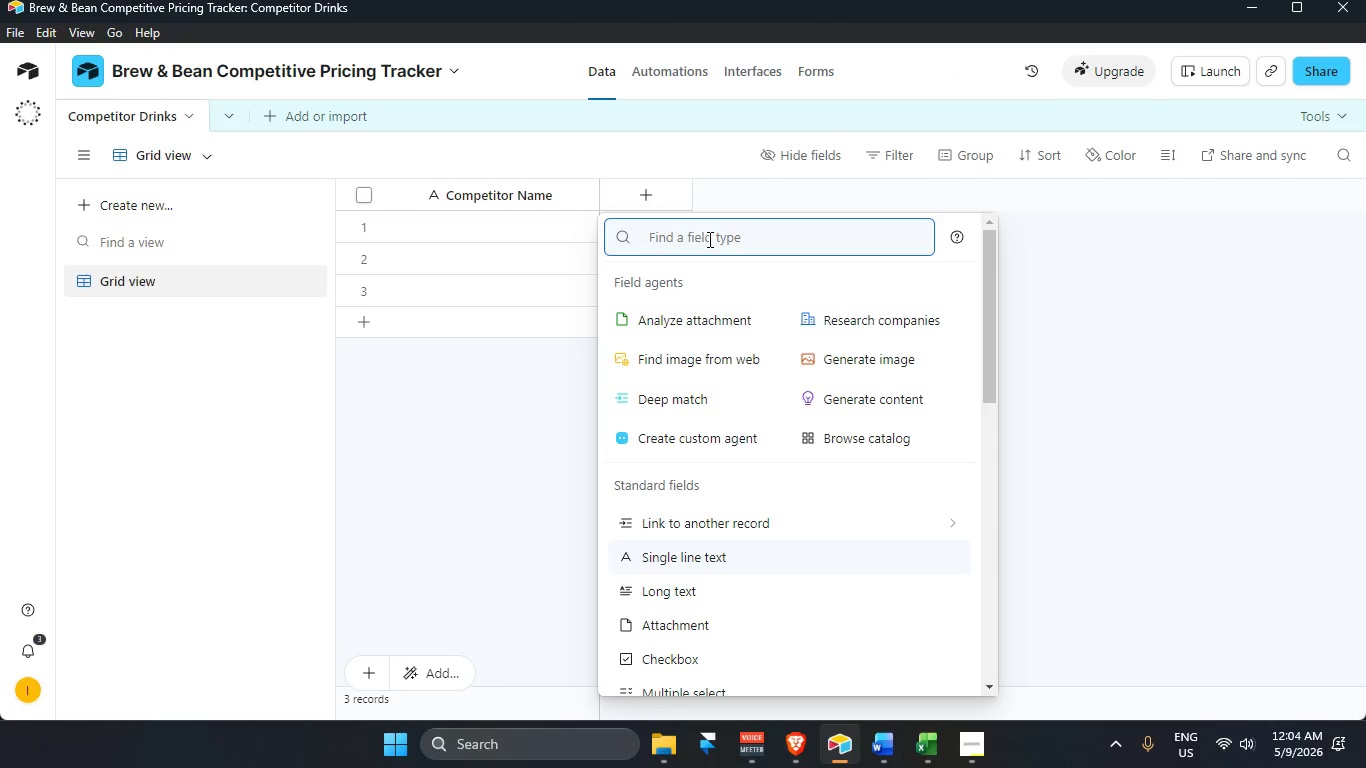 
wait(6.55)
 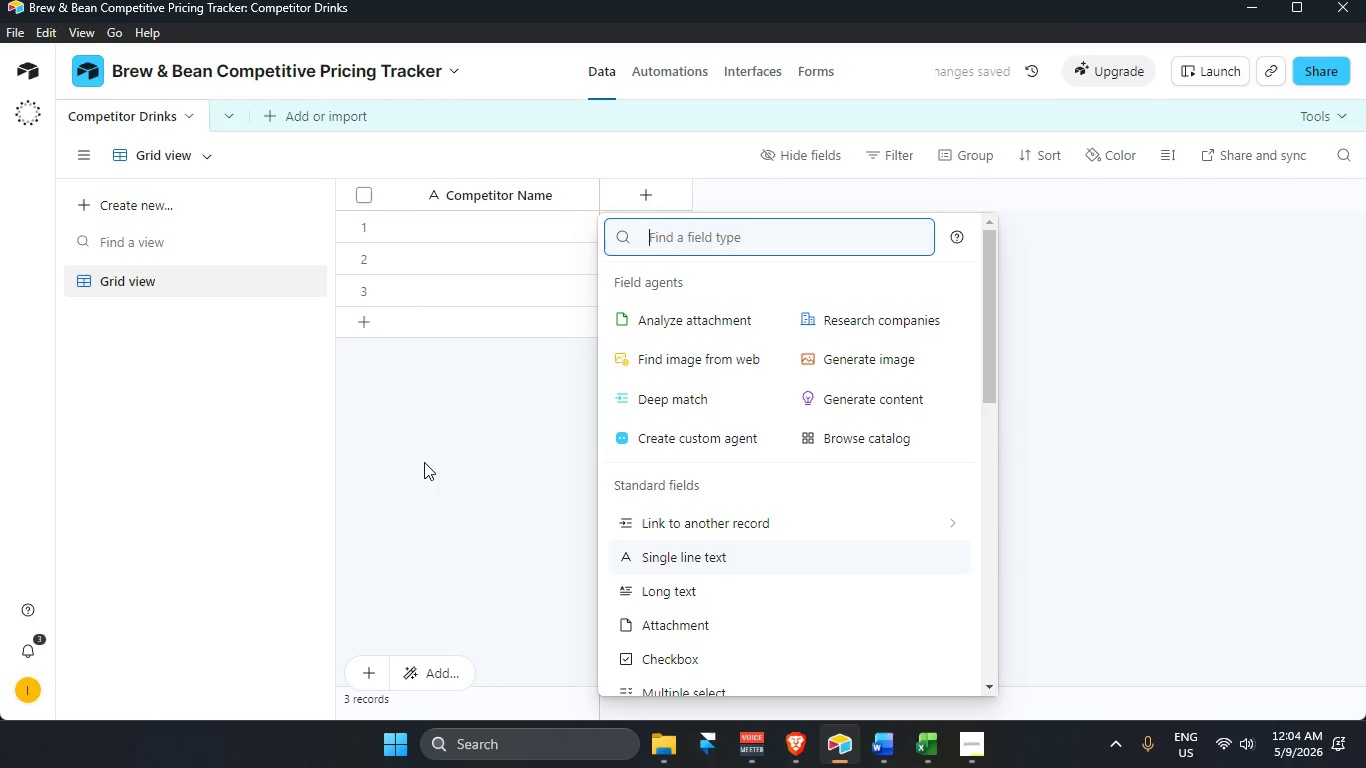 
type(sing)
 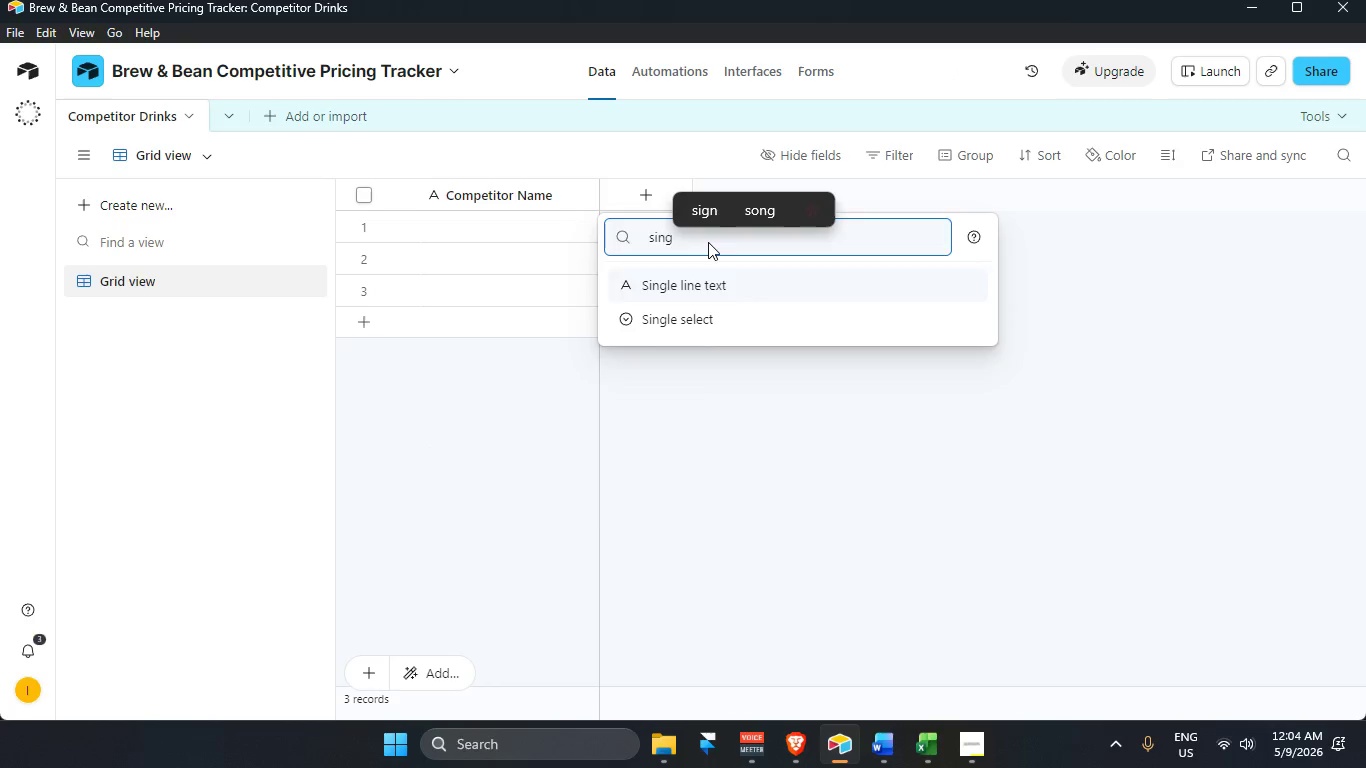 
key(Enter)
 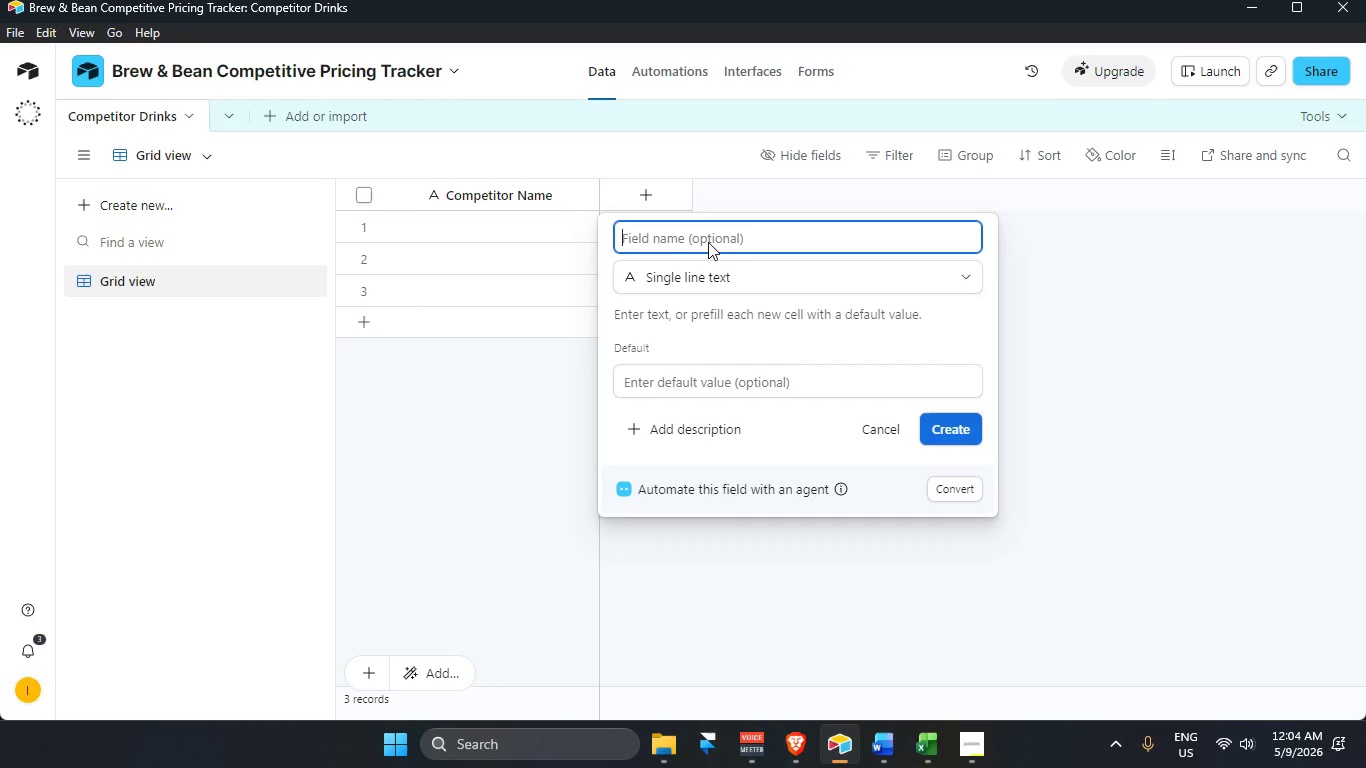 
wait(7.66)
 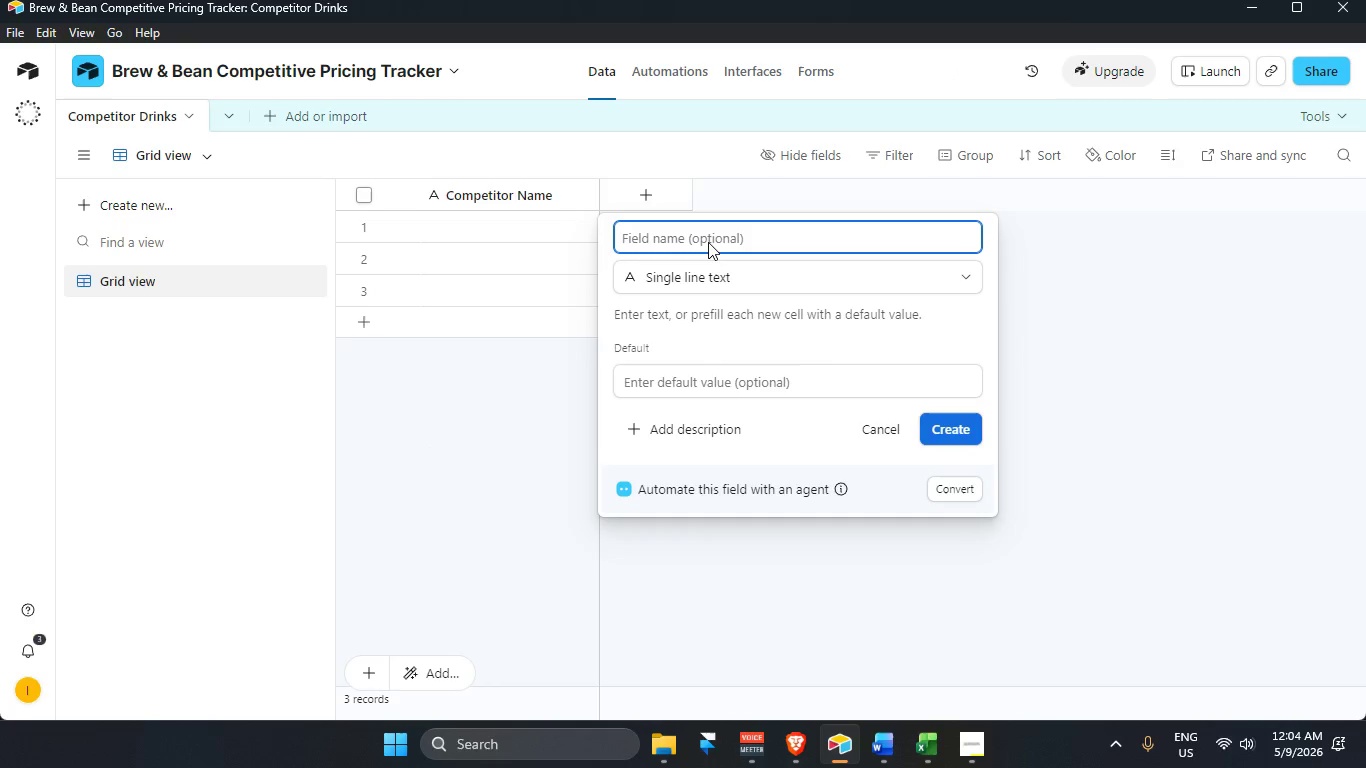 
type(Shop Location)
 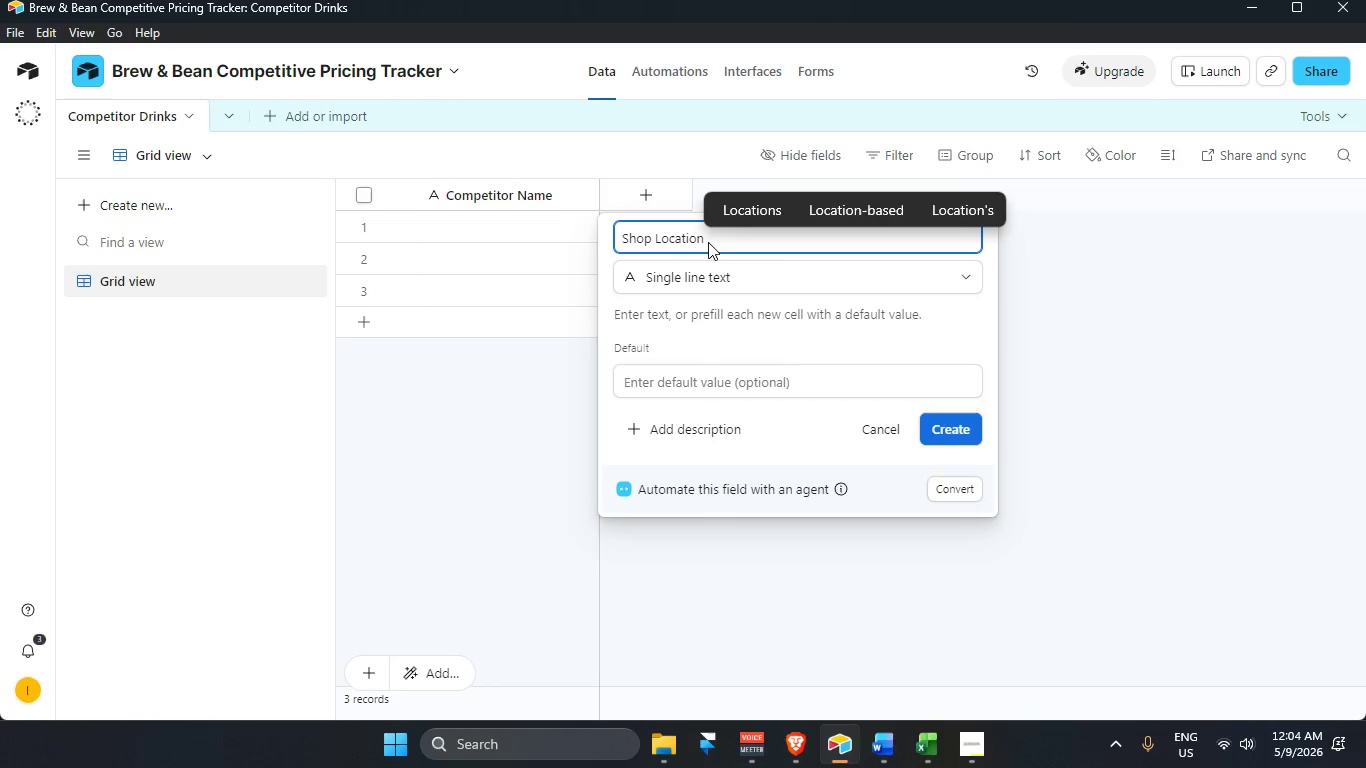 
key(Enter)
 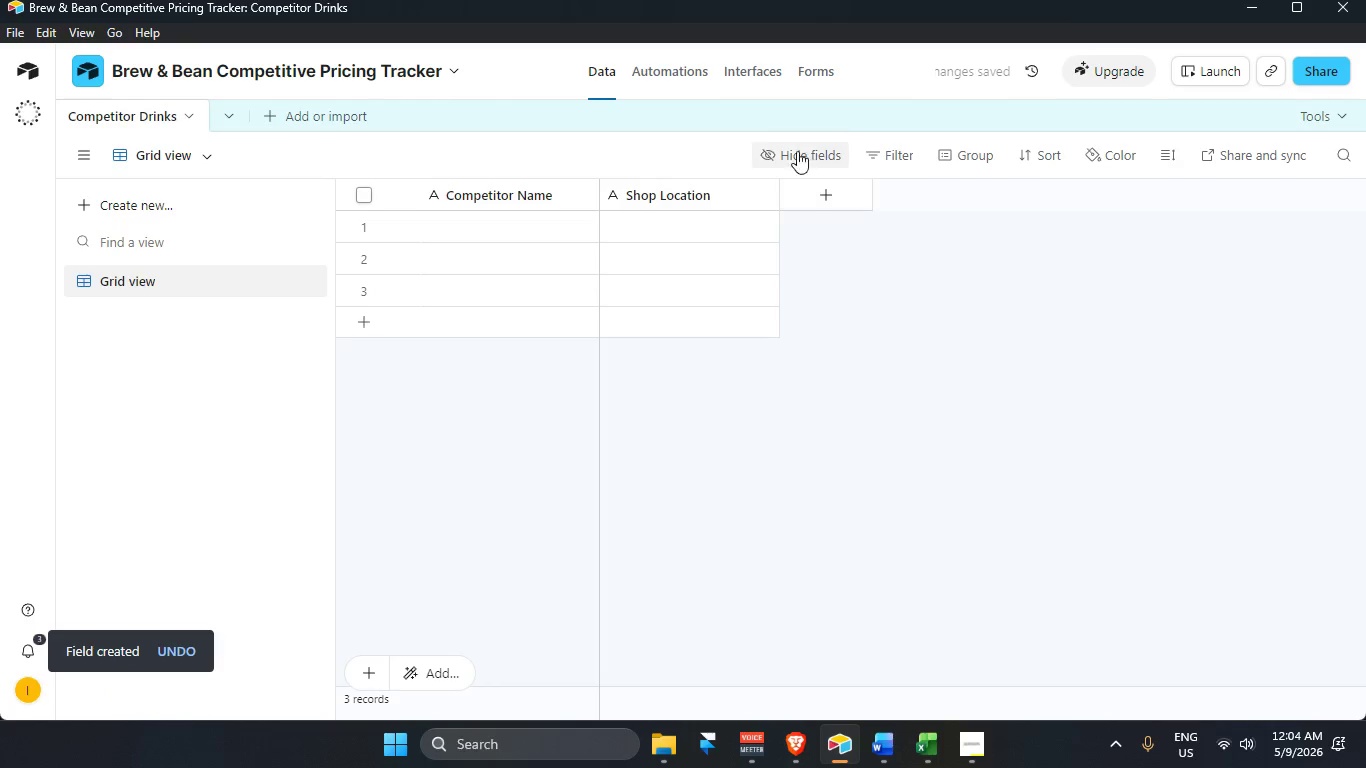 
left_click([832, 201])
 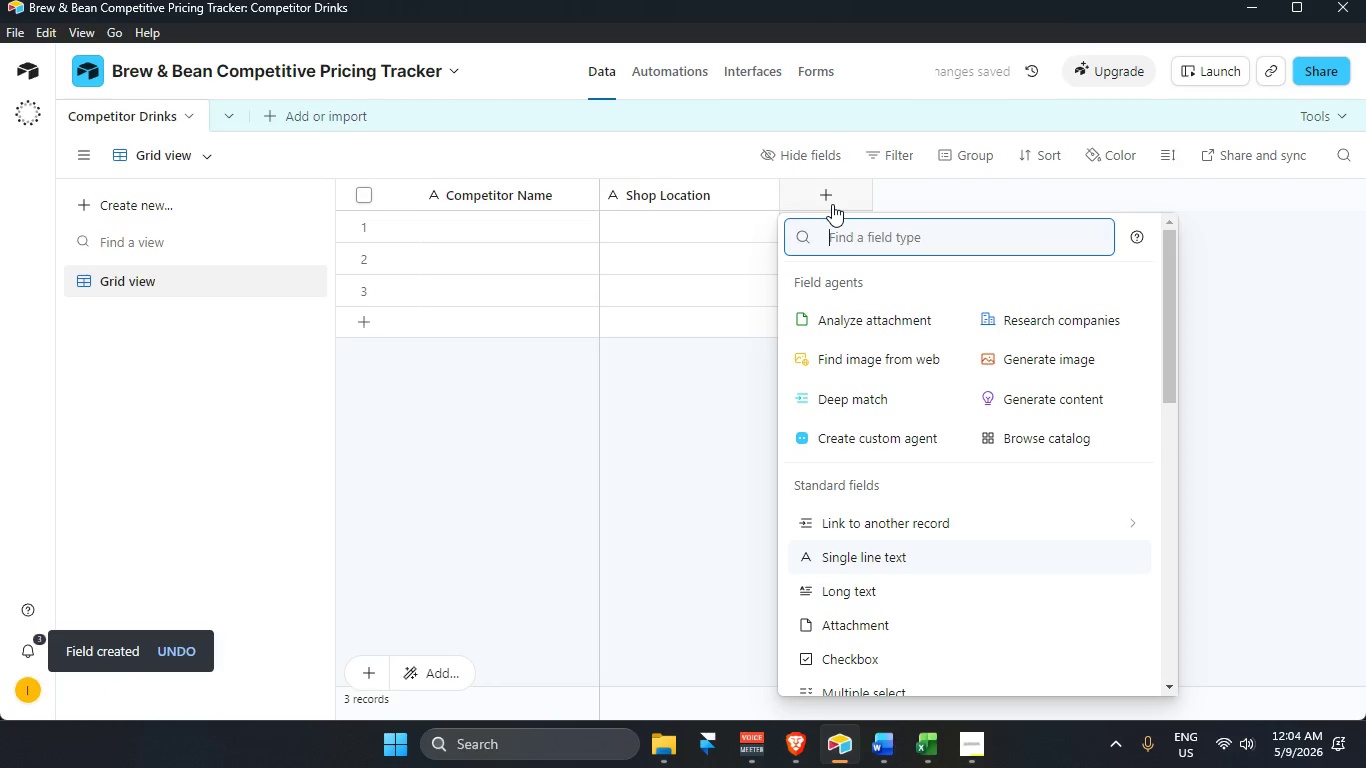 
type(sing)
 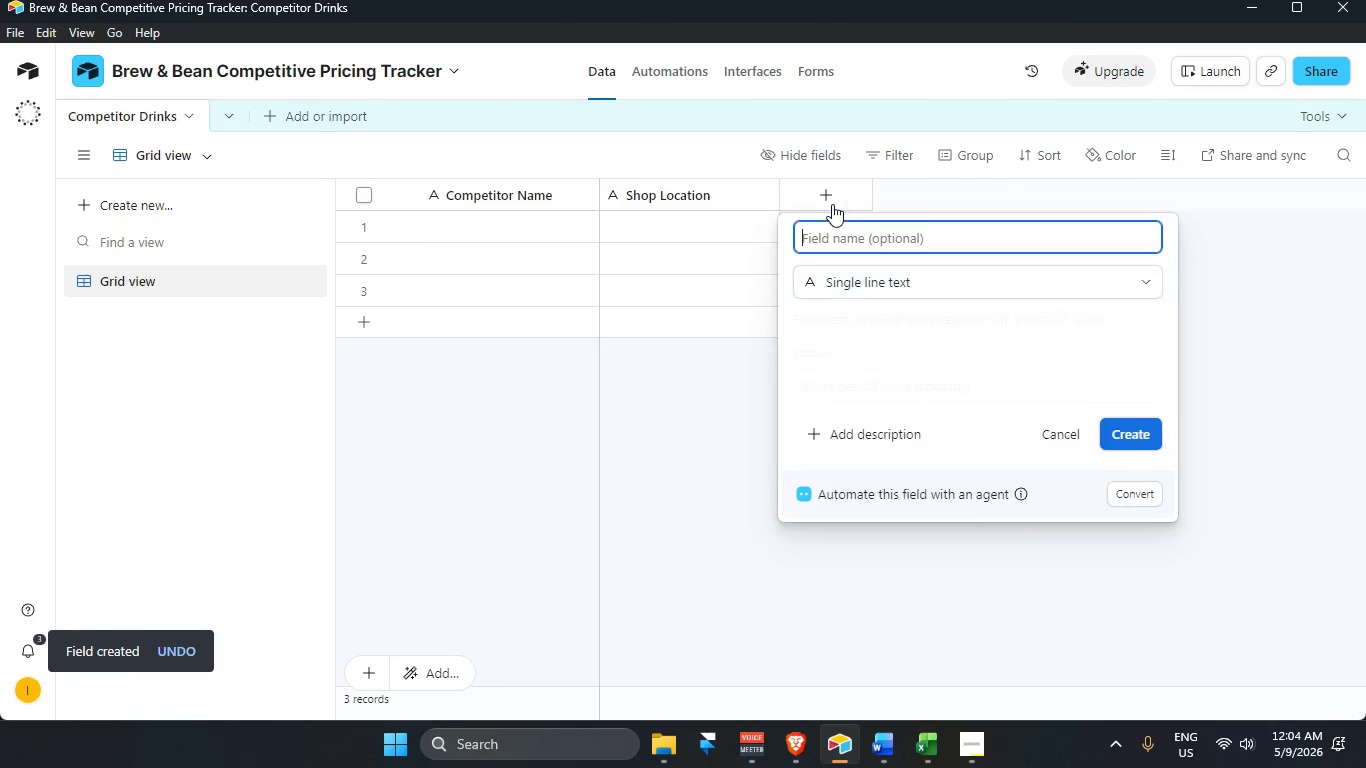 
key(Enter)
 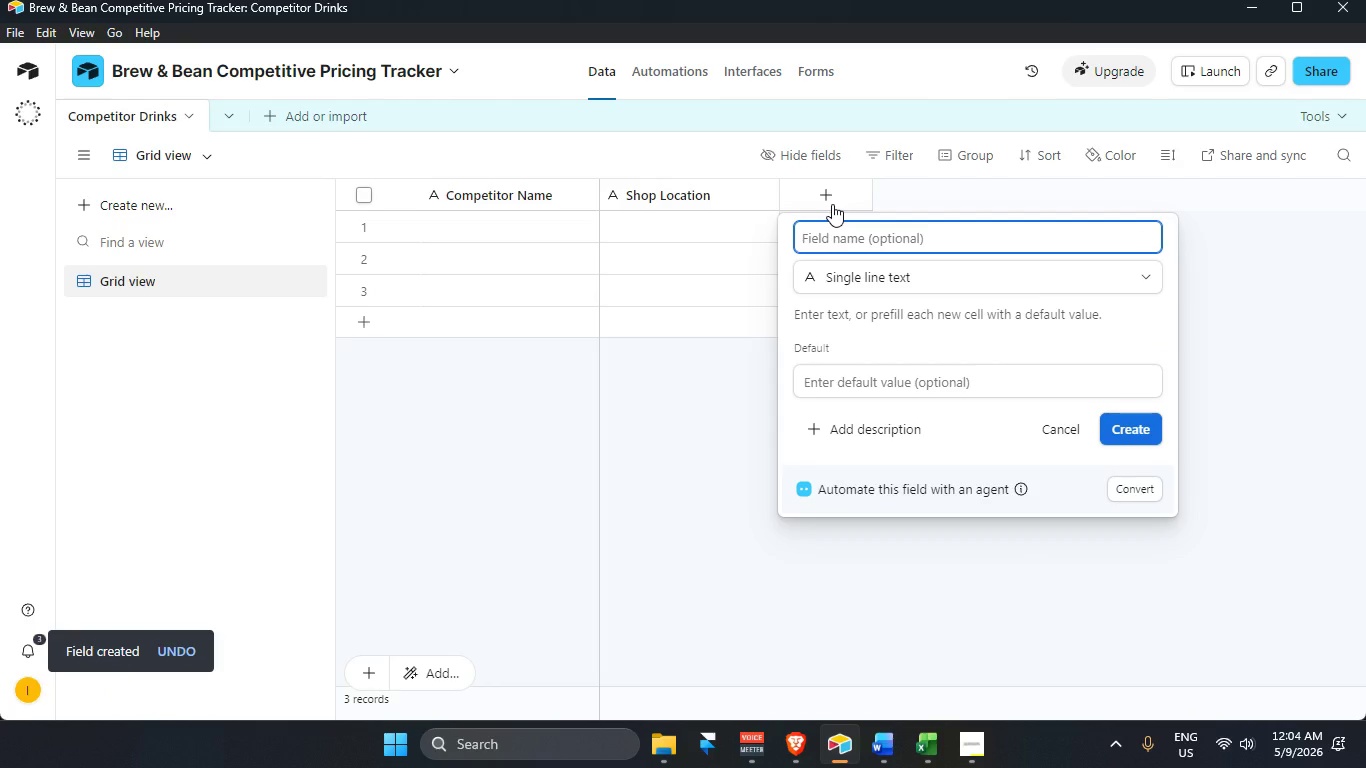 
type(Drn)
key(Backspace)
type(ink Name)
 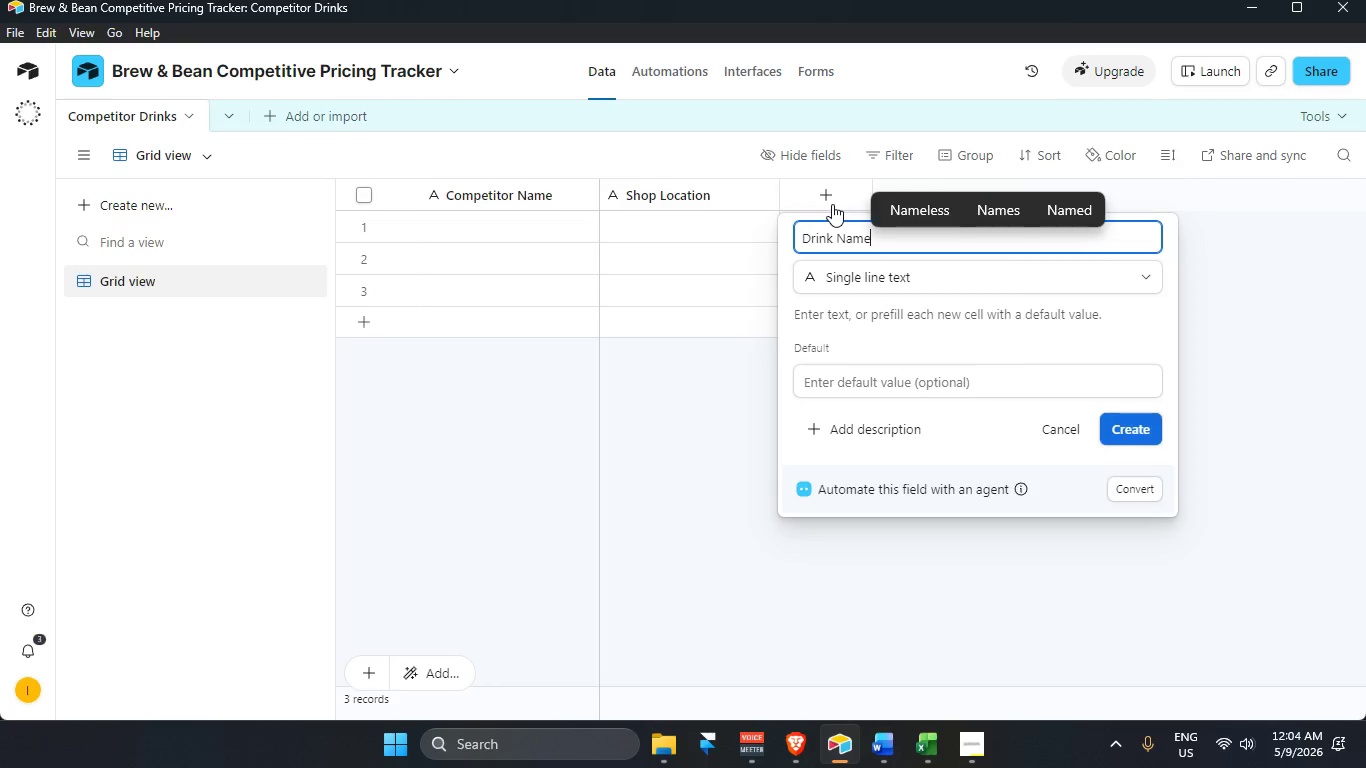 
key(Enter)
 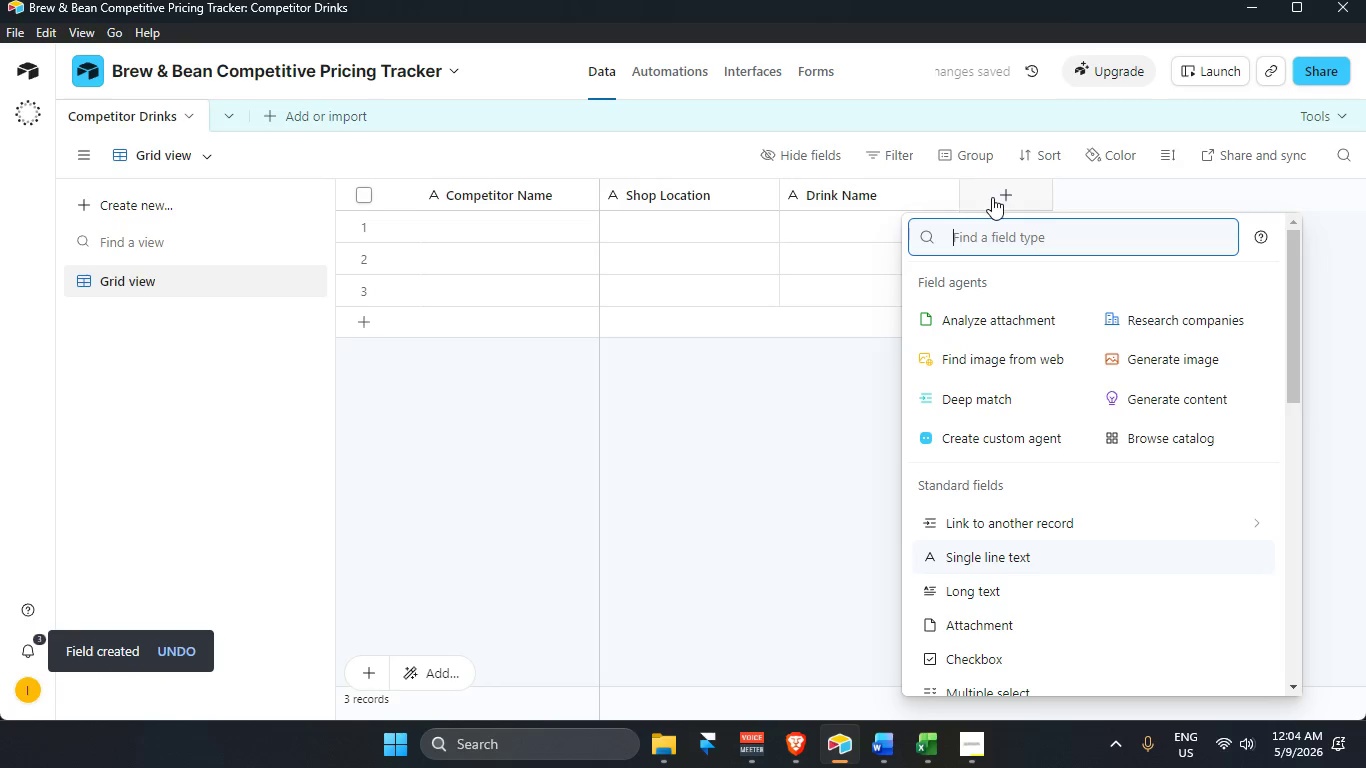 
wait(6.08)
 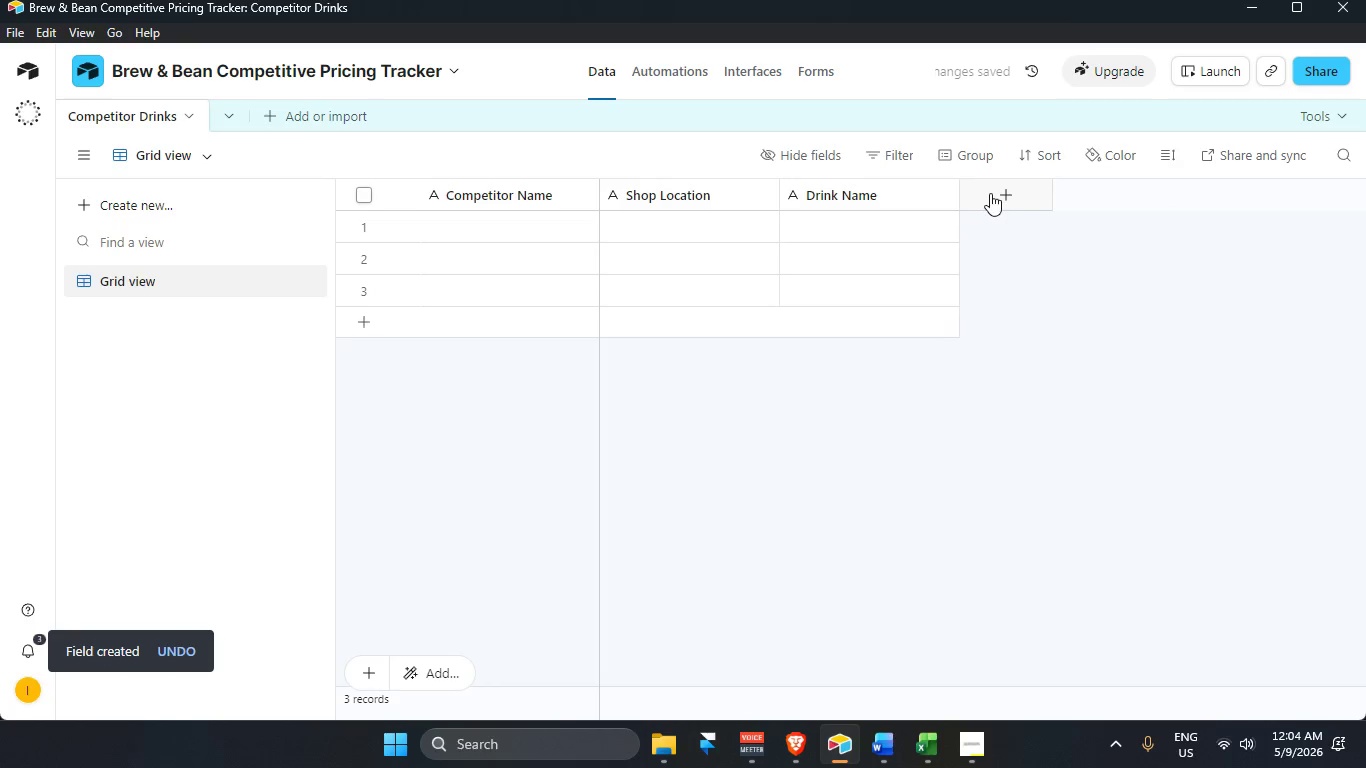 
type(Ca)
key(Backspace)
key(Backspace)
key(Backspace)
type(sn)
key(Backspace)
type(ingl)
 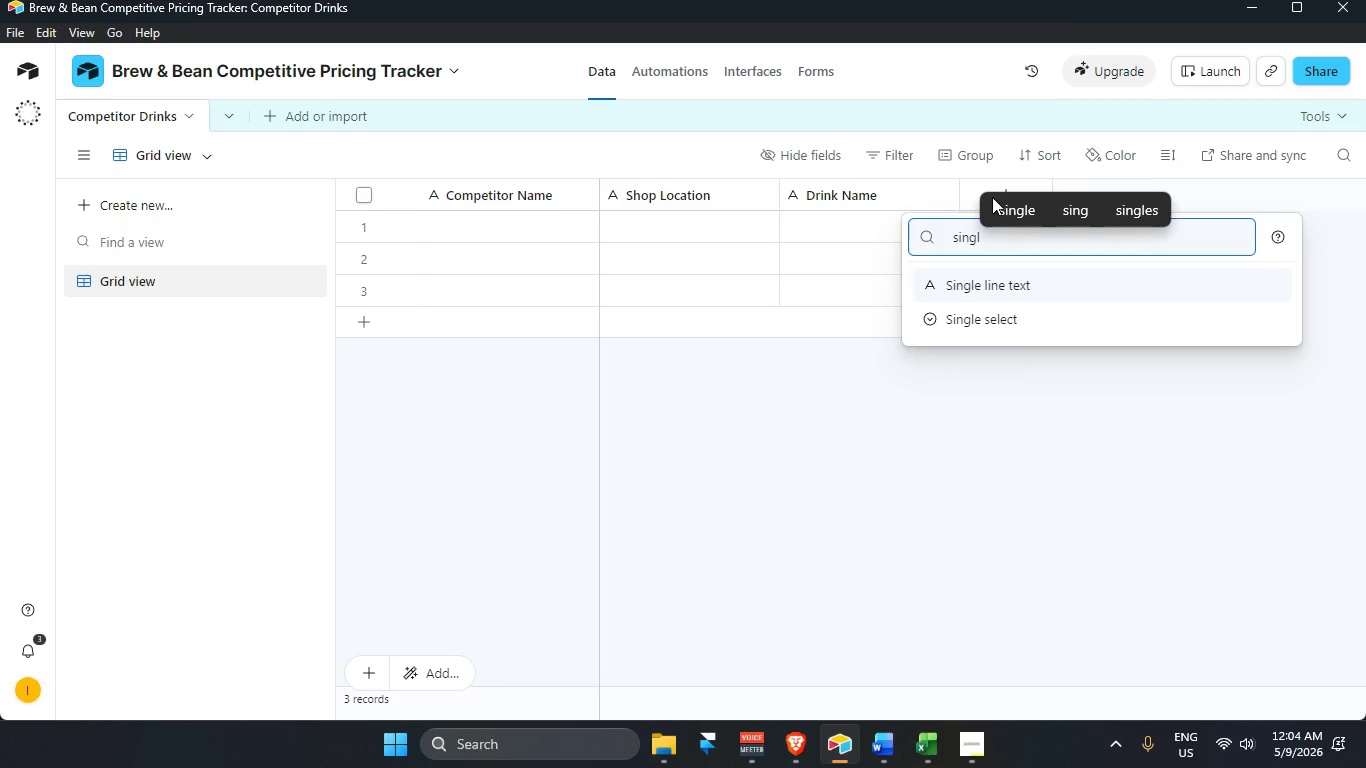 
key(ArrowDown)
 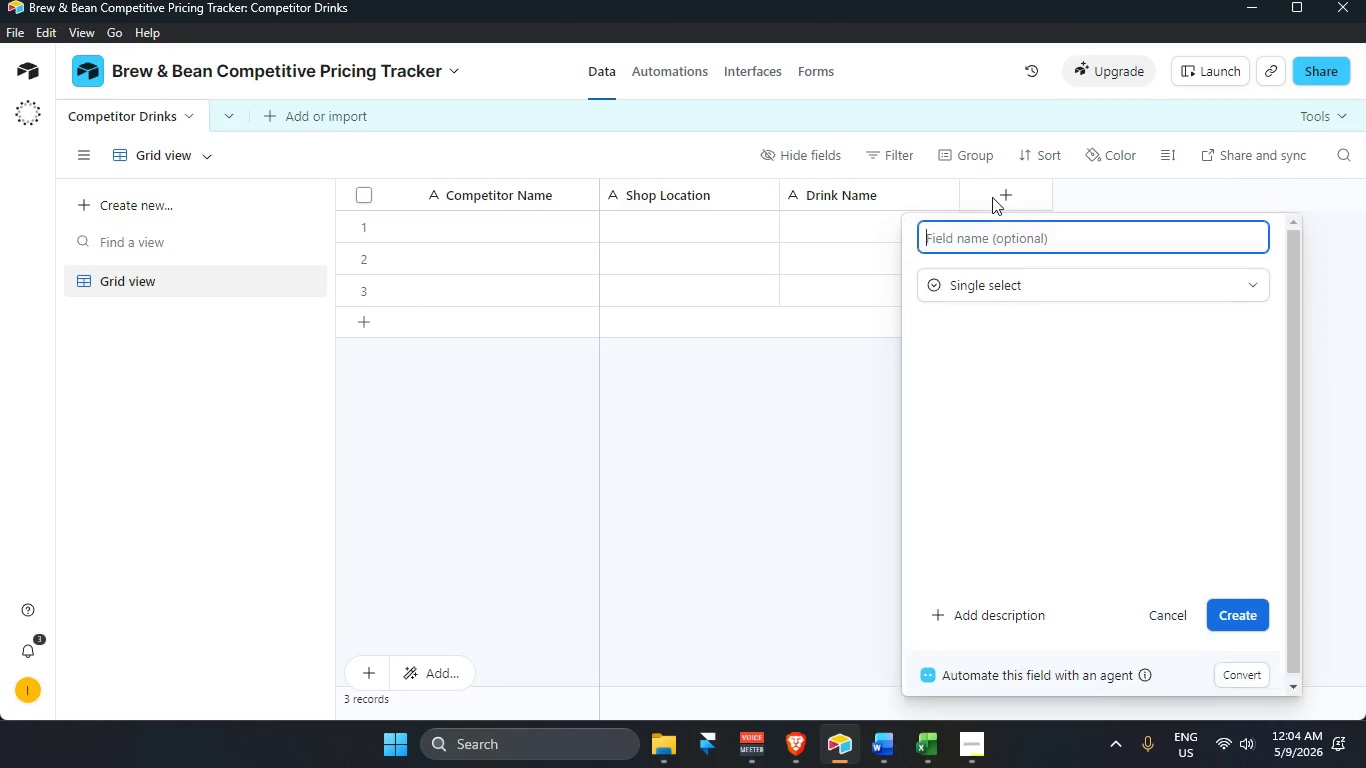 
key(Enter)
 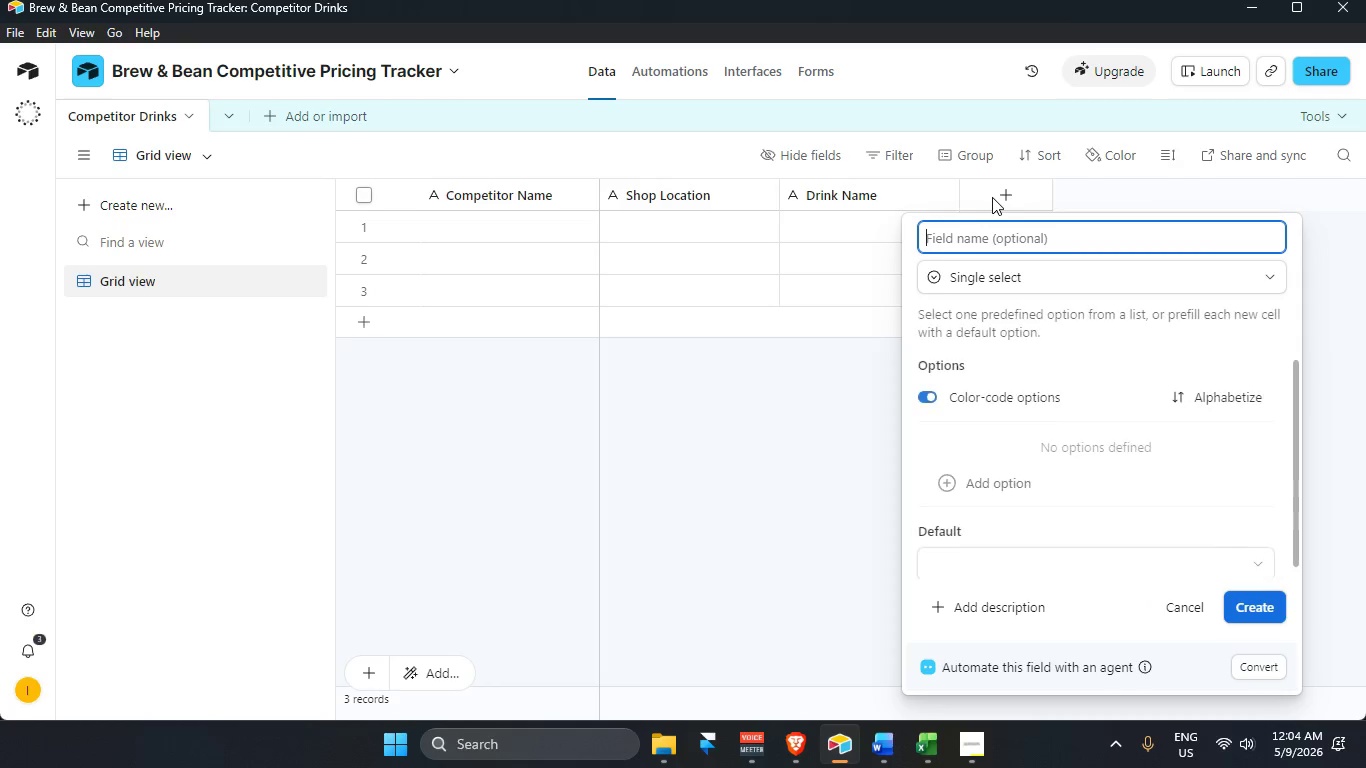 
type(Category)
 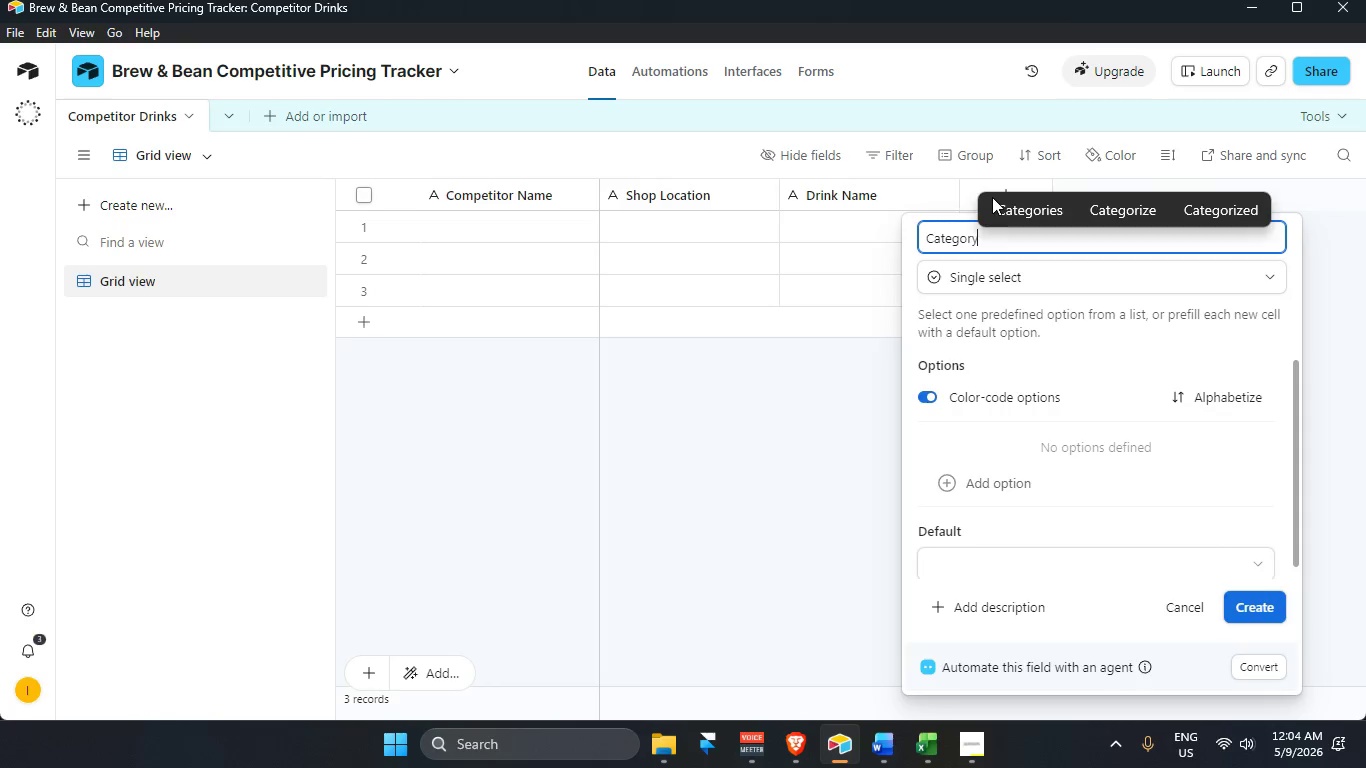 
key(Enter)
 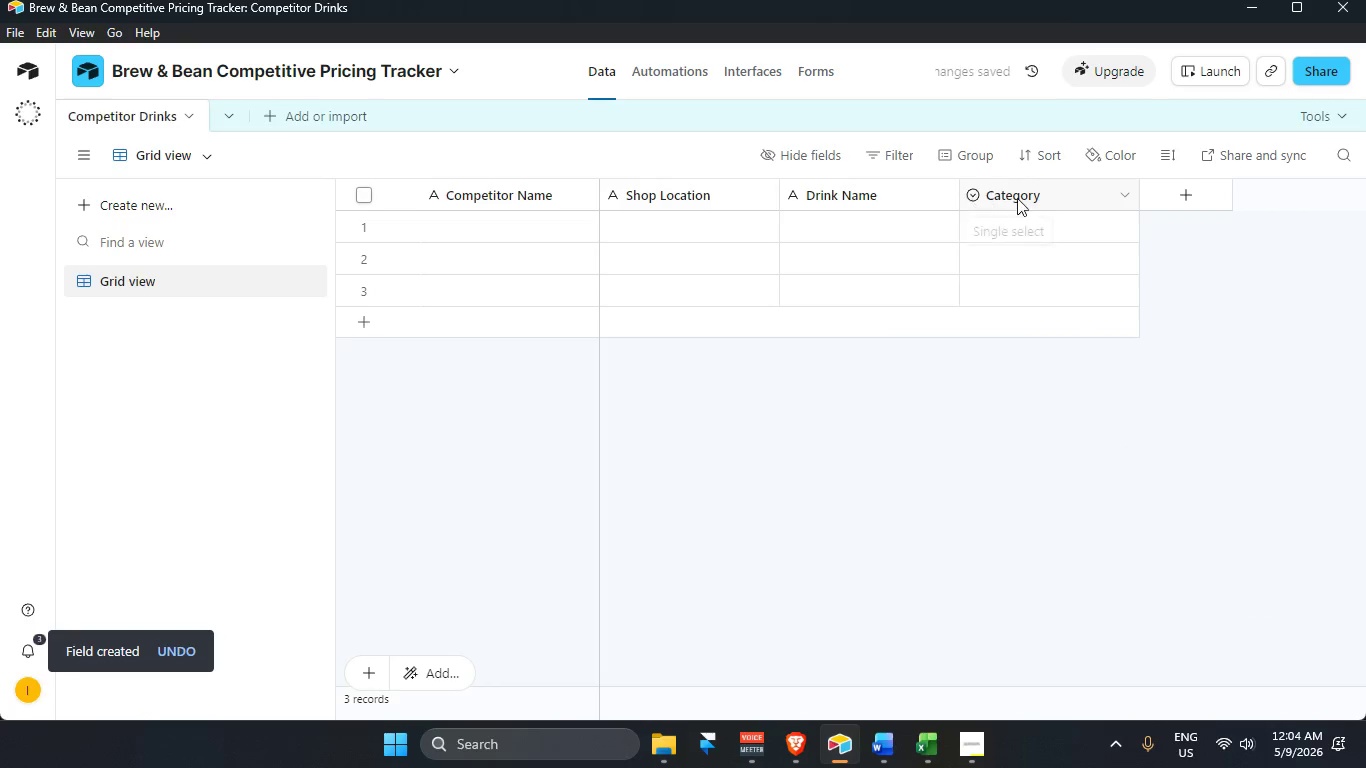 
left_click([1175, 188])
 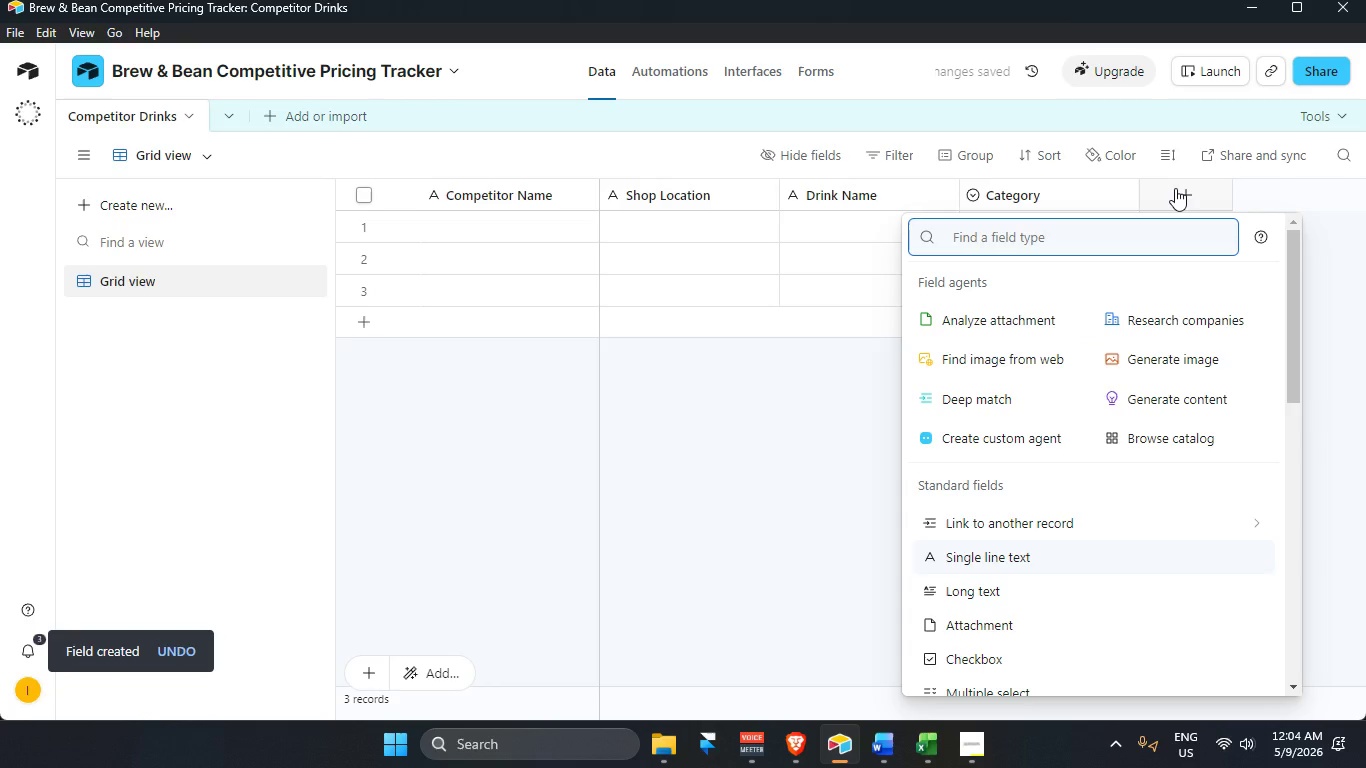 
type(num)
 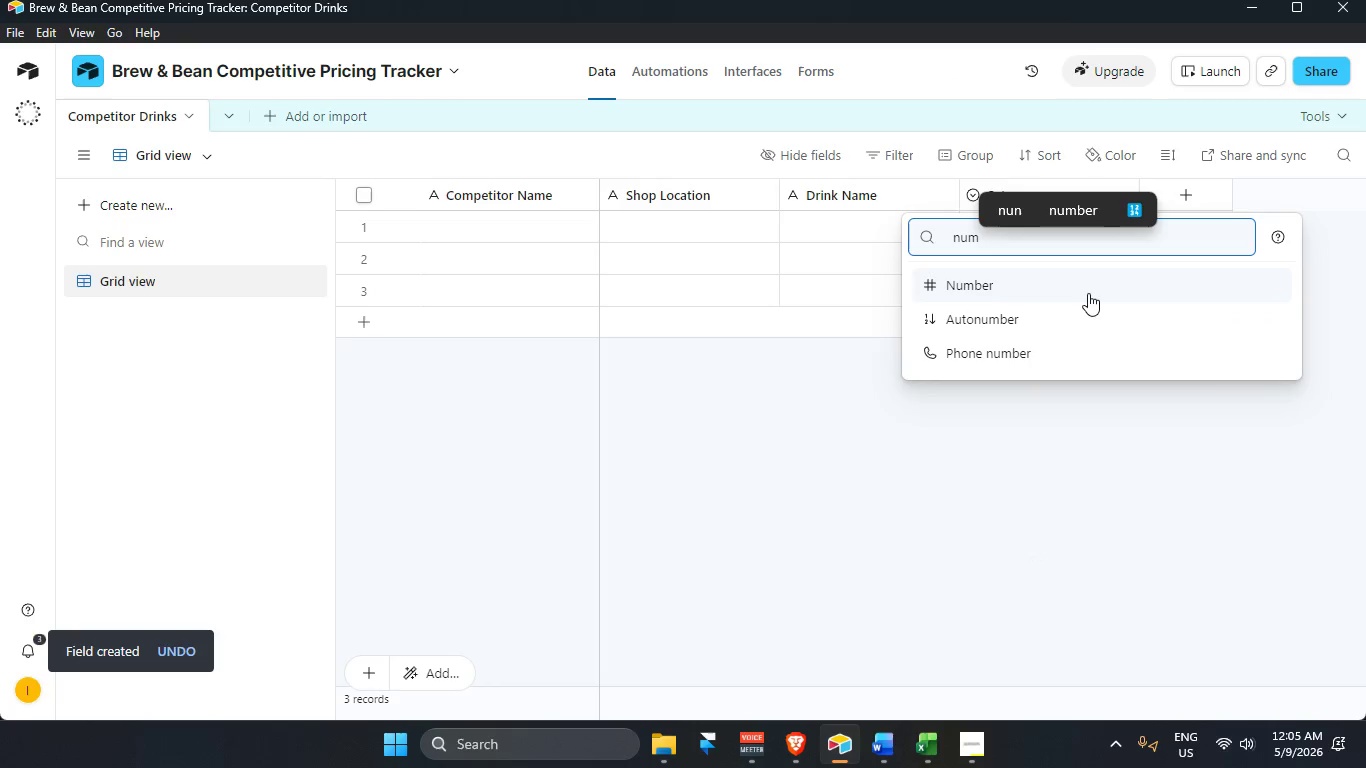 
left_click([1088, 293])
 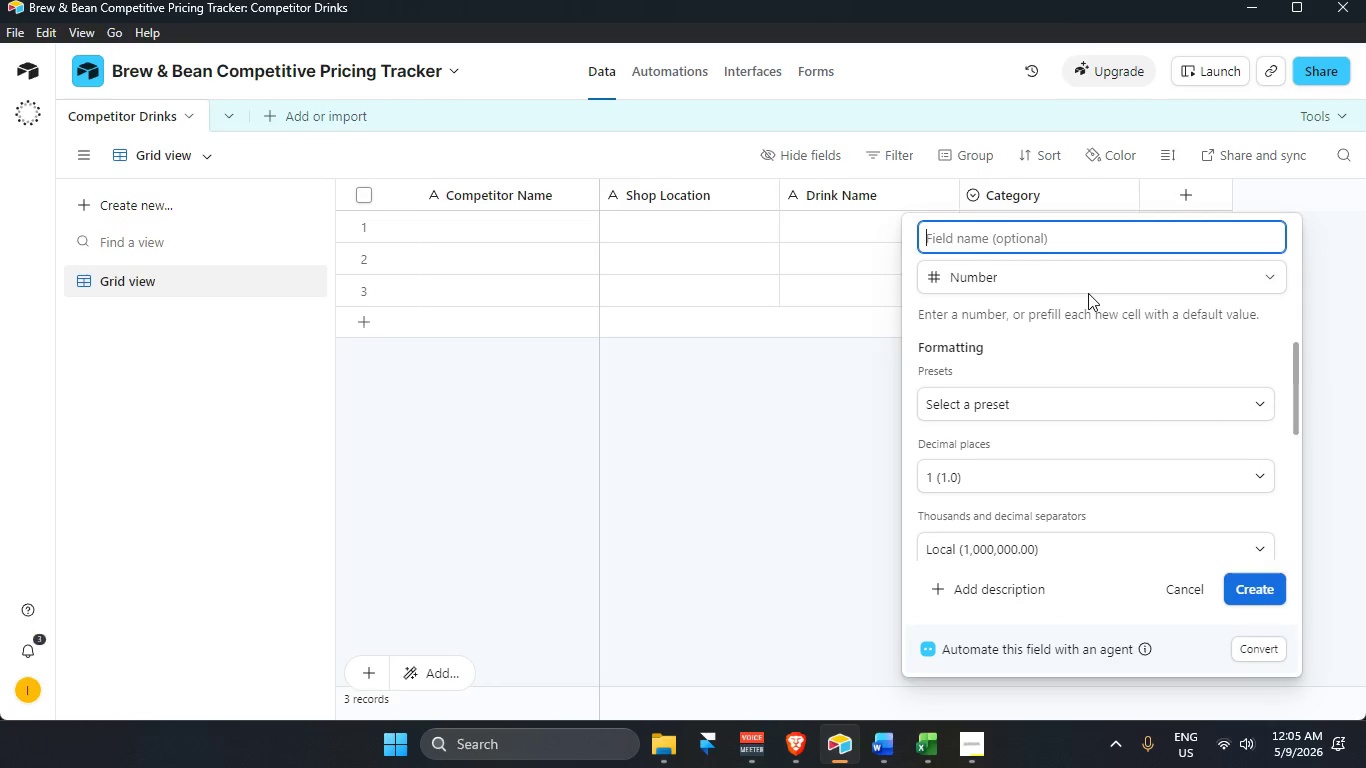 
type(Sizew)
key(Backspace)
type( ())
 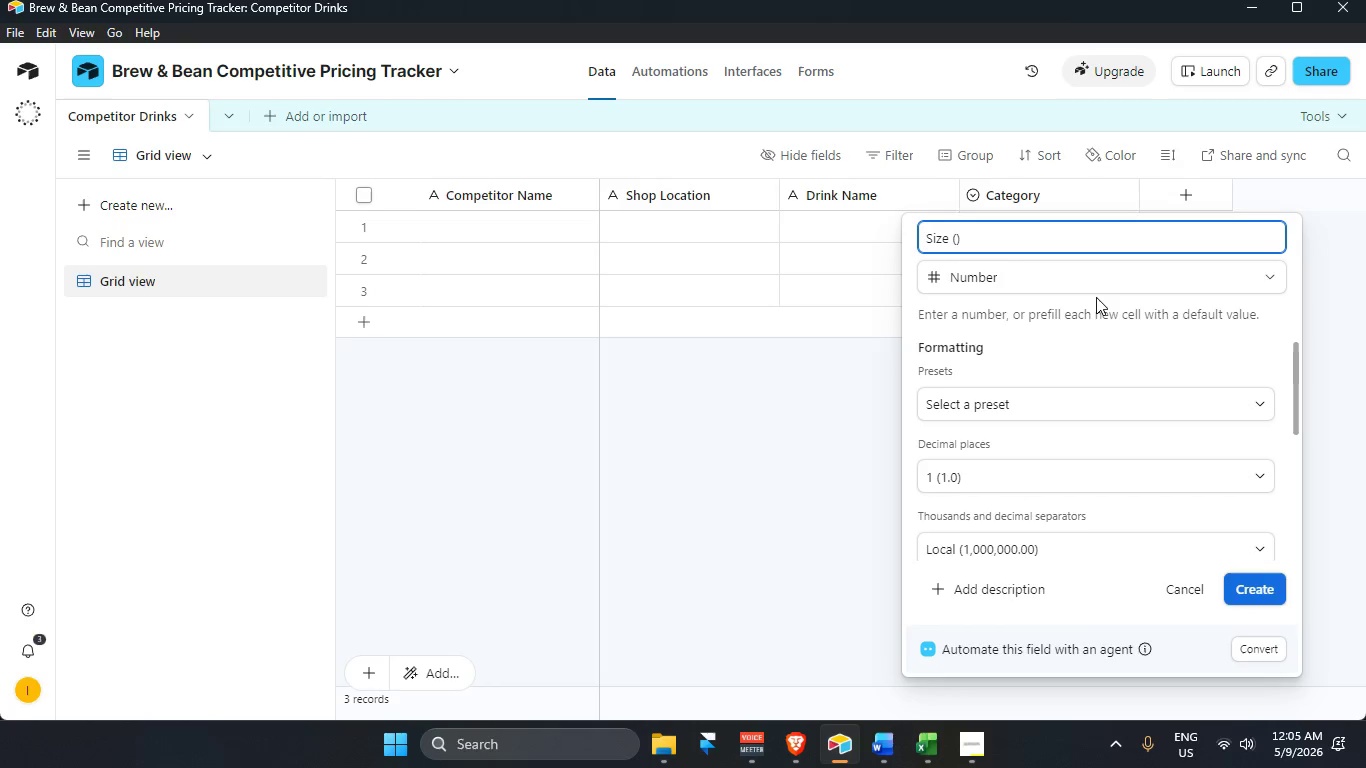 
key(ArrowLeft)
 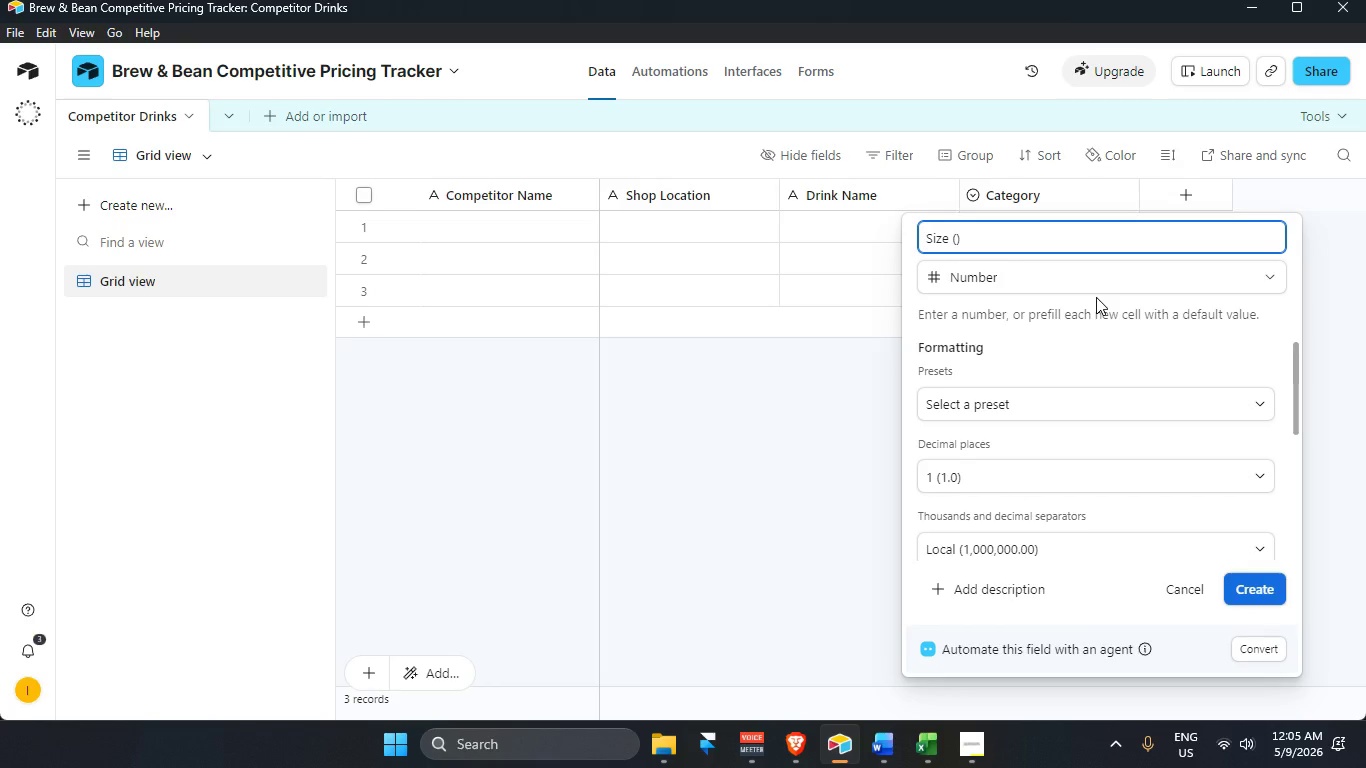 
type(oz)
 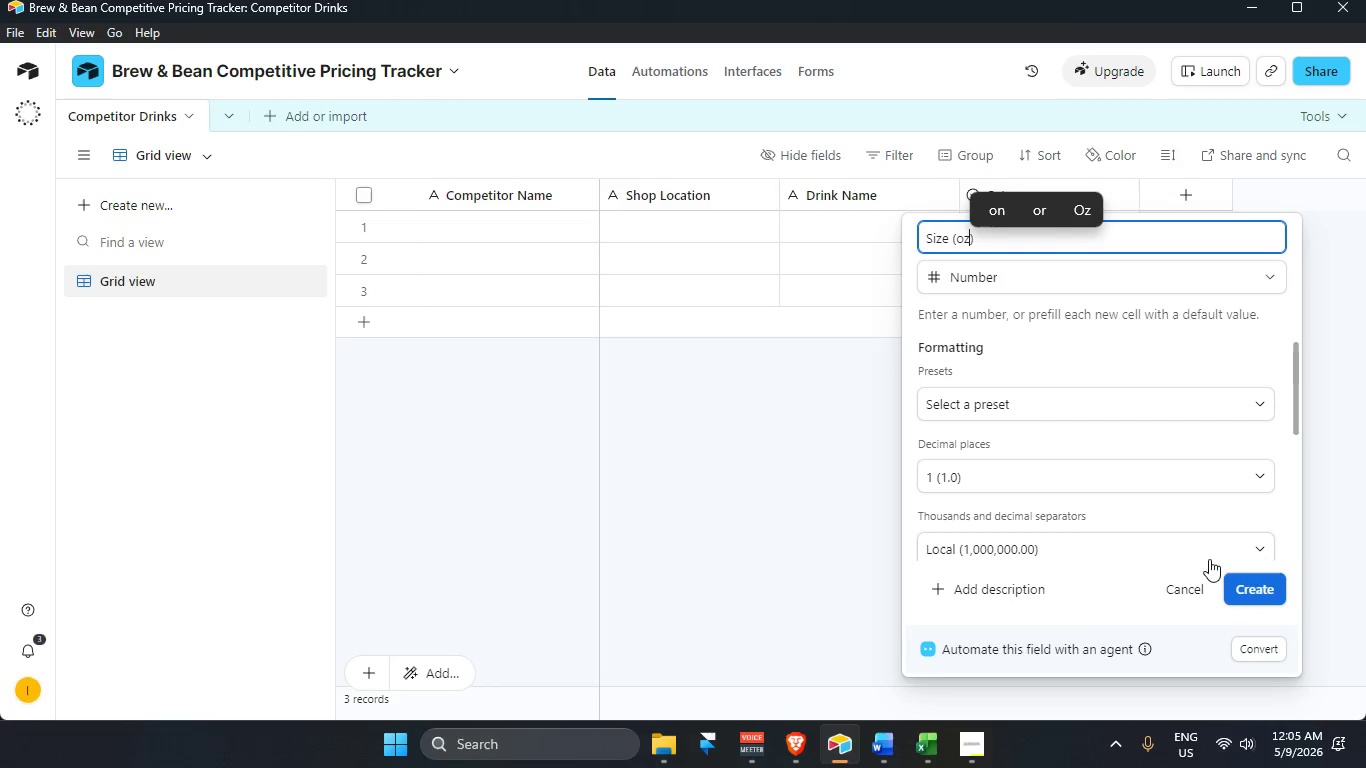 
left_click([1256, 592])
 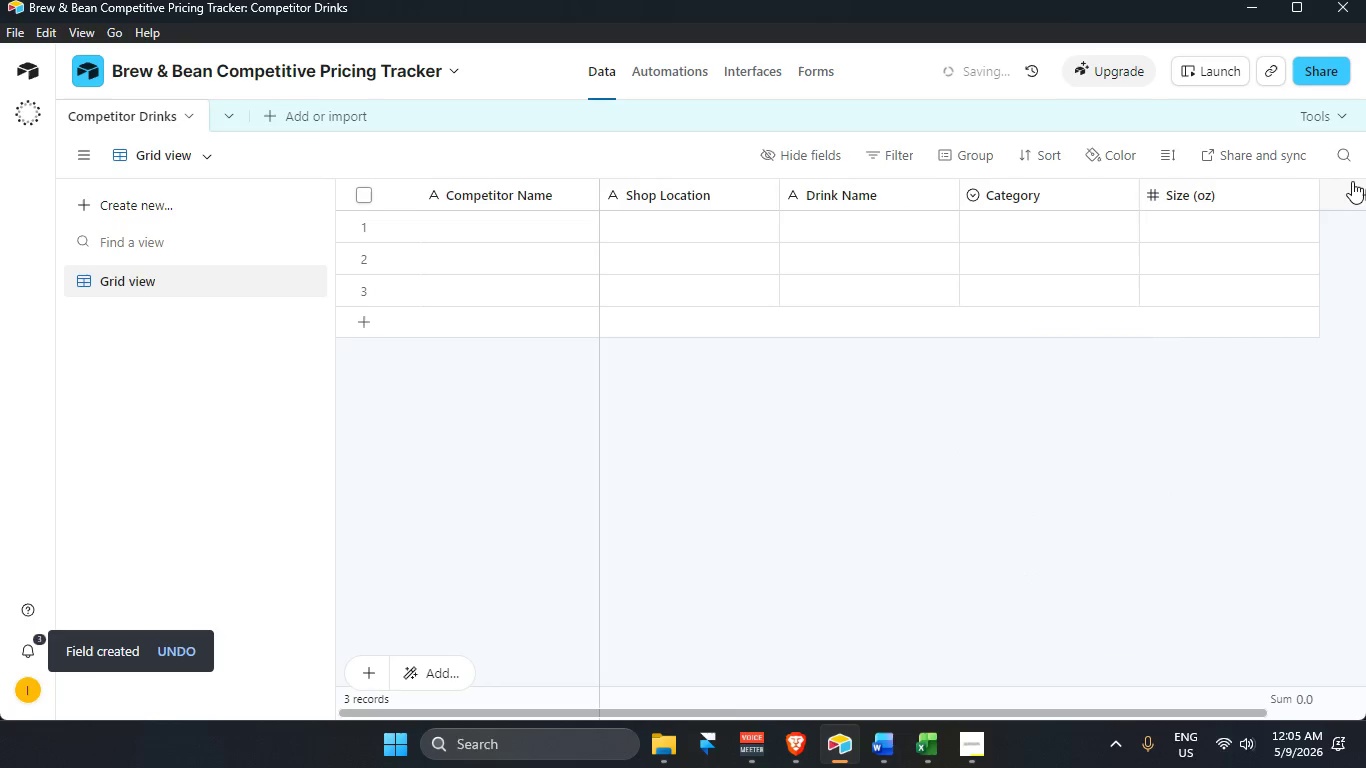 
left_click([1356, 181])
 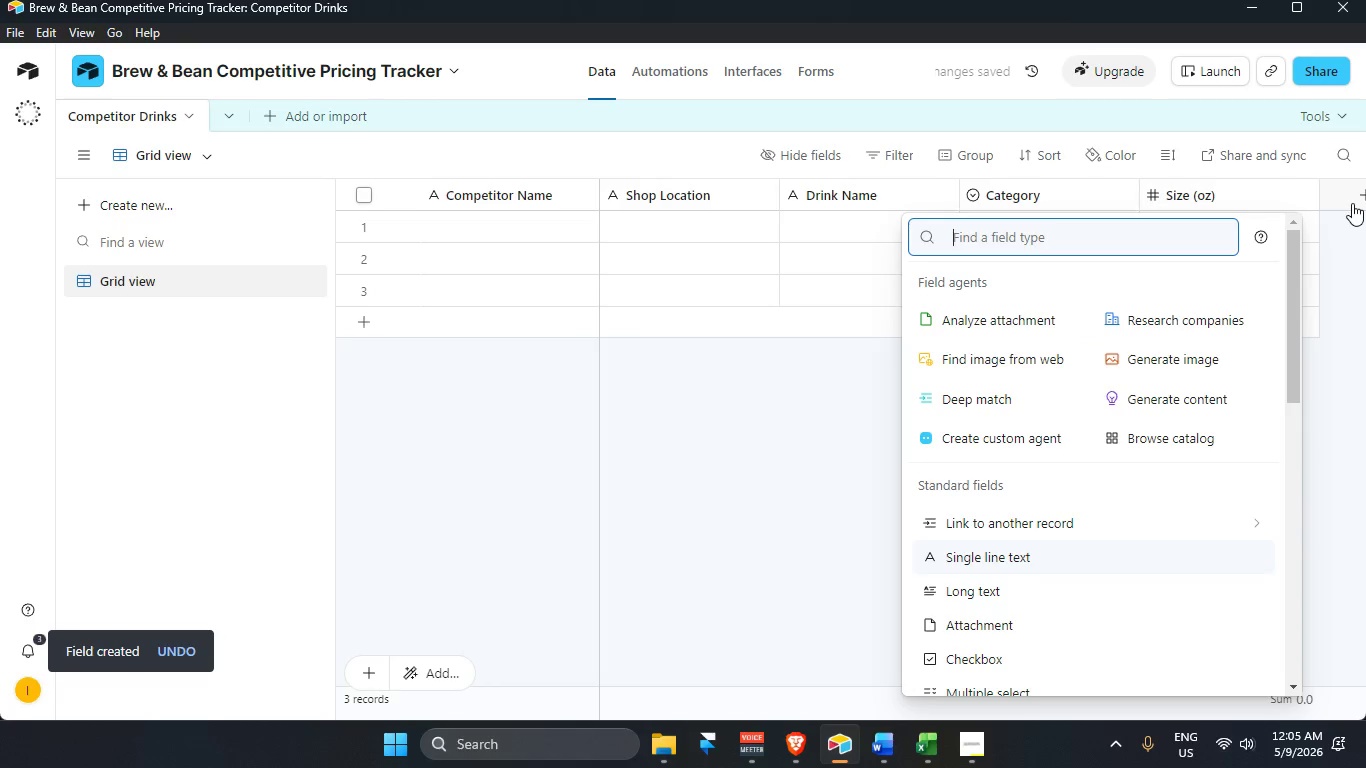 
type(v)
key(Backspace)
type(curr)
 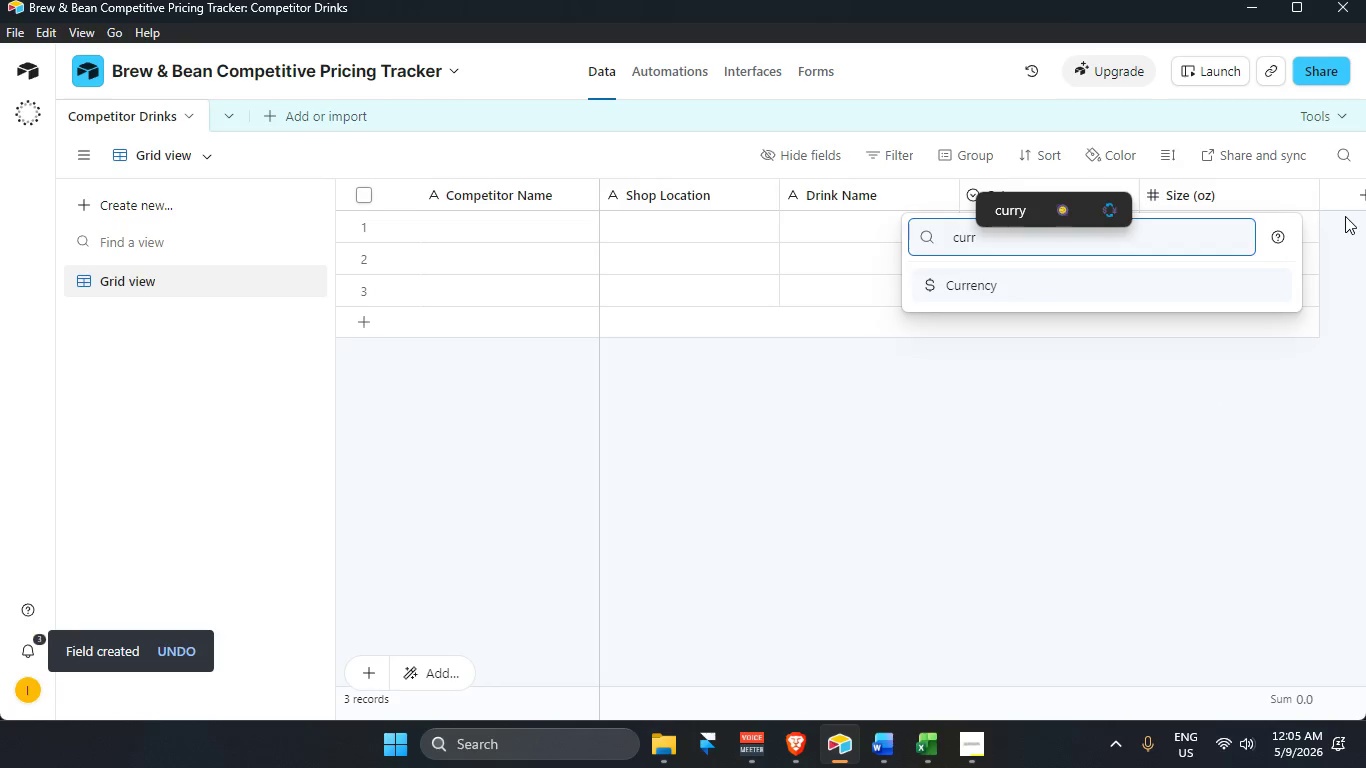 
key(Enter)
 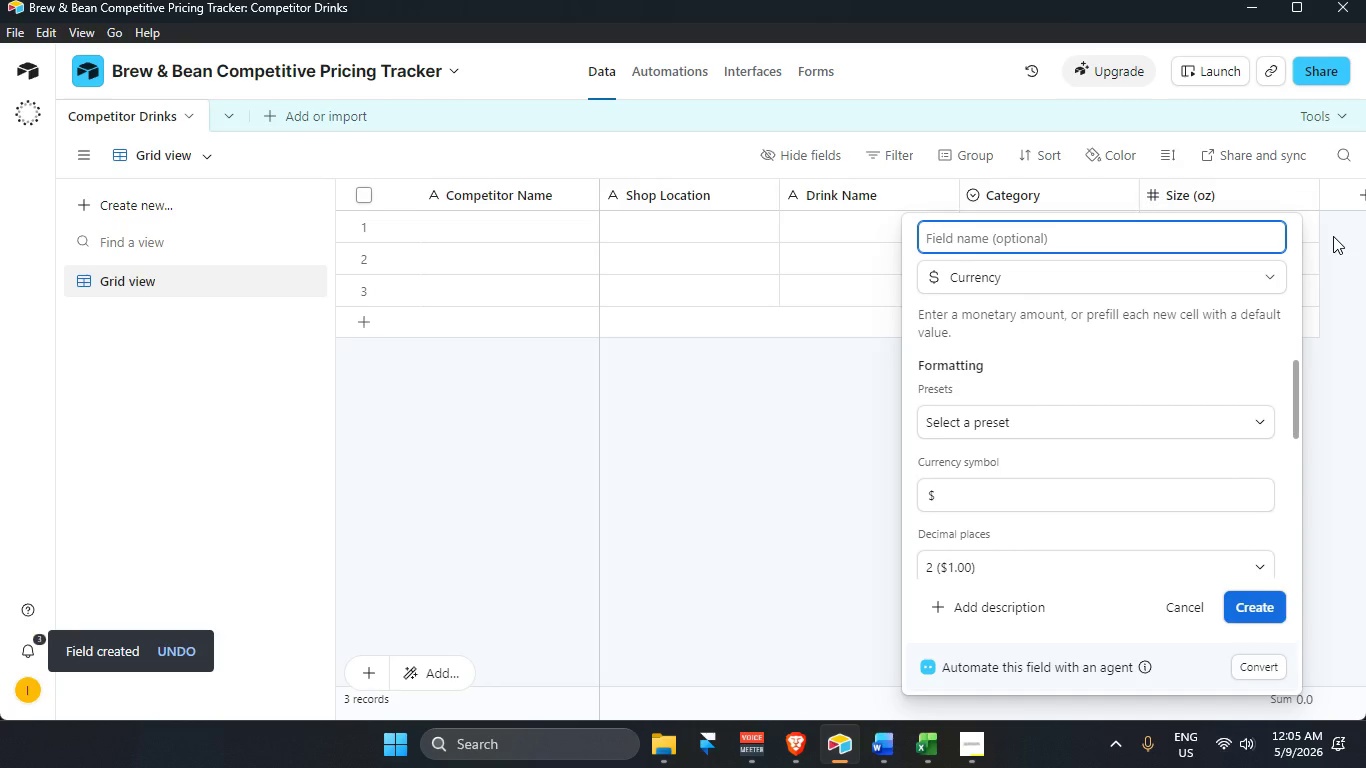 
hold_key(key=ShiftLeft, duration=0.62)
 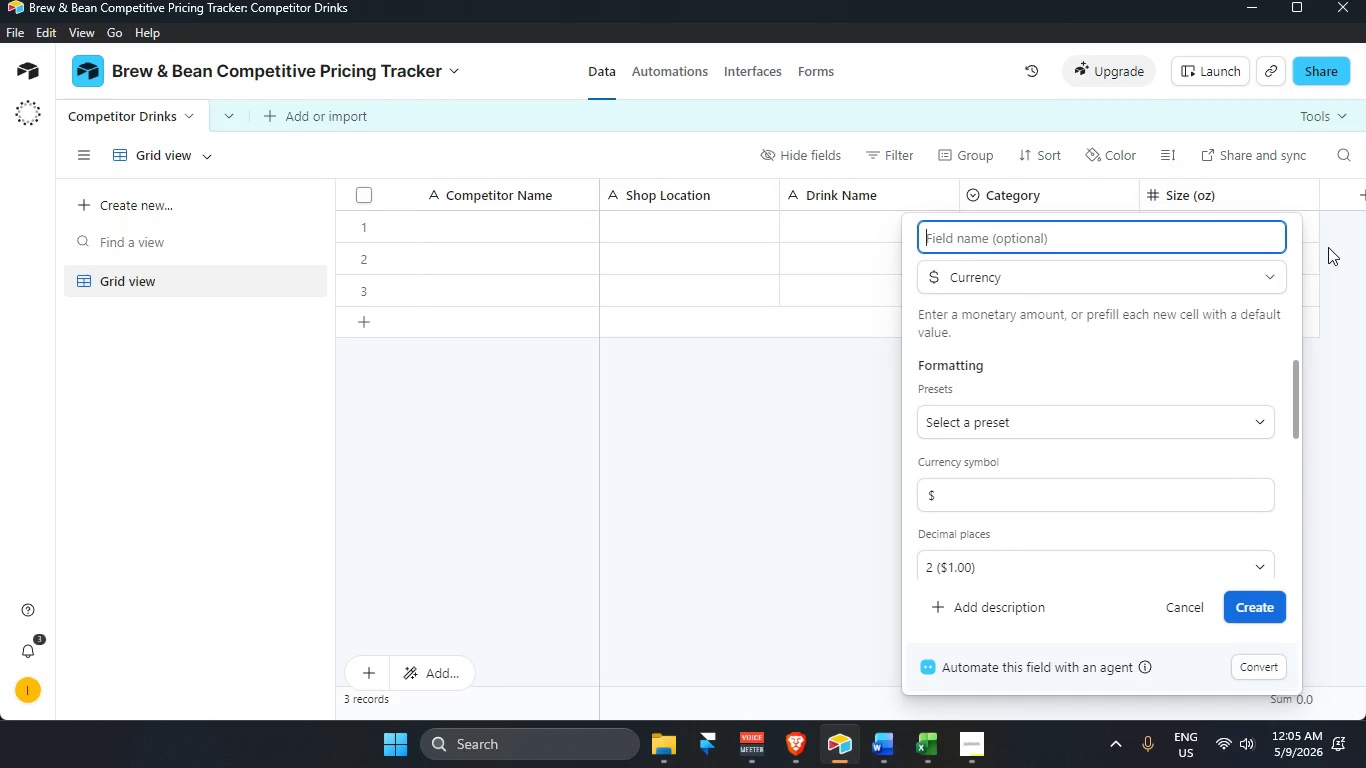 
type(Listed P)
 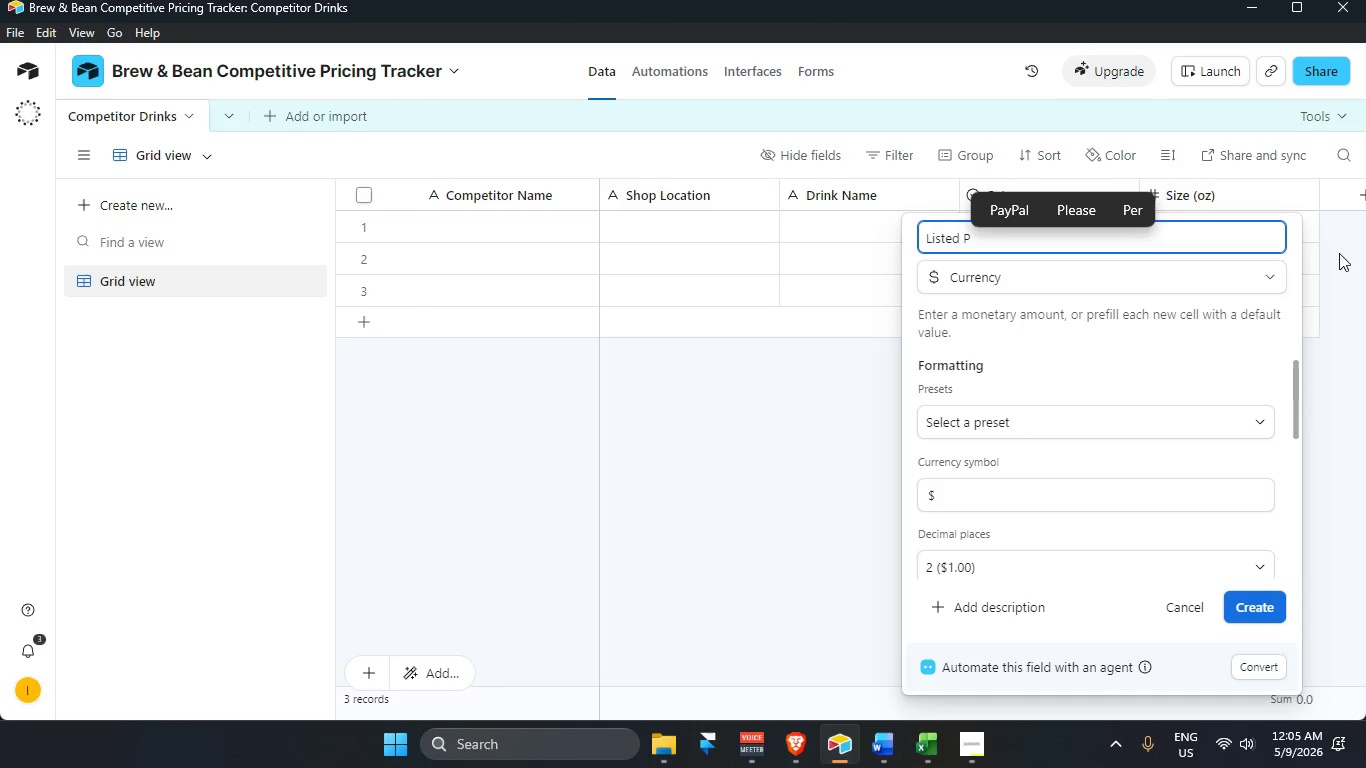 
key(T)
 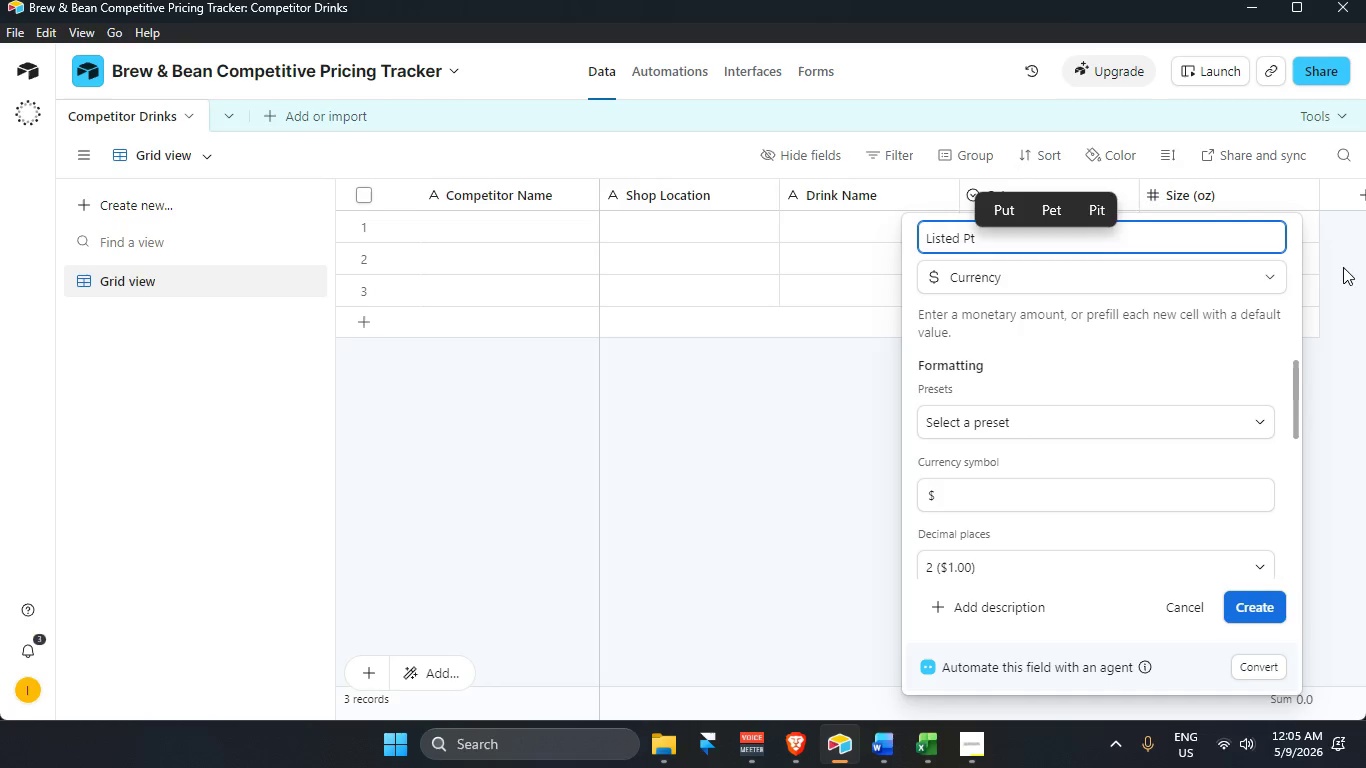 
key(Backspace)
 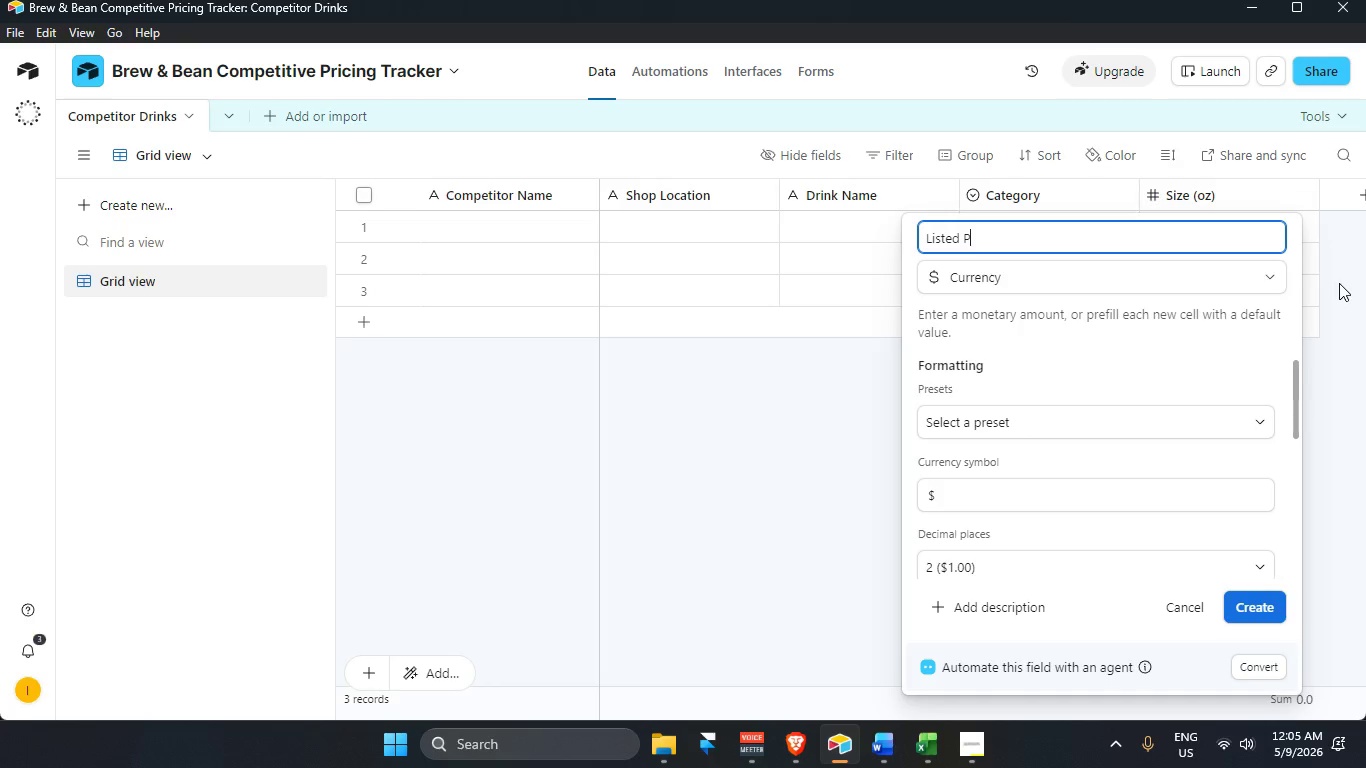 
type(rice)
 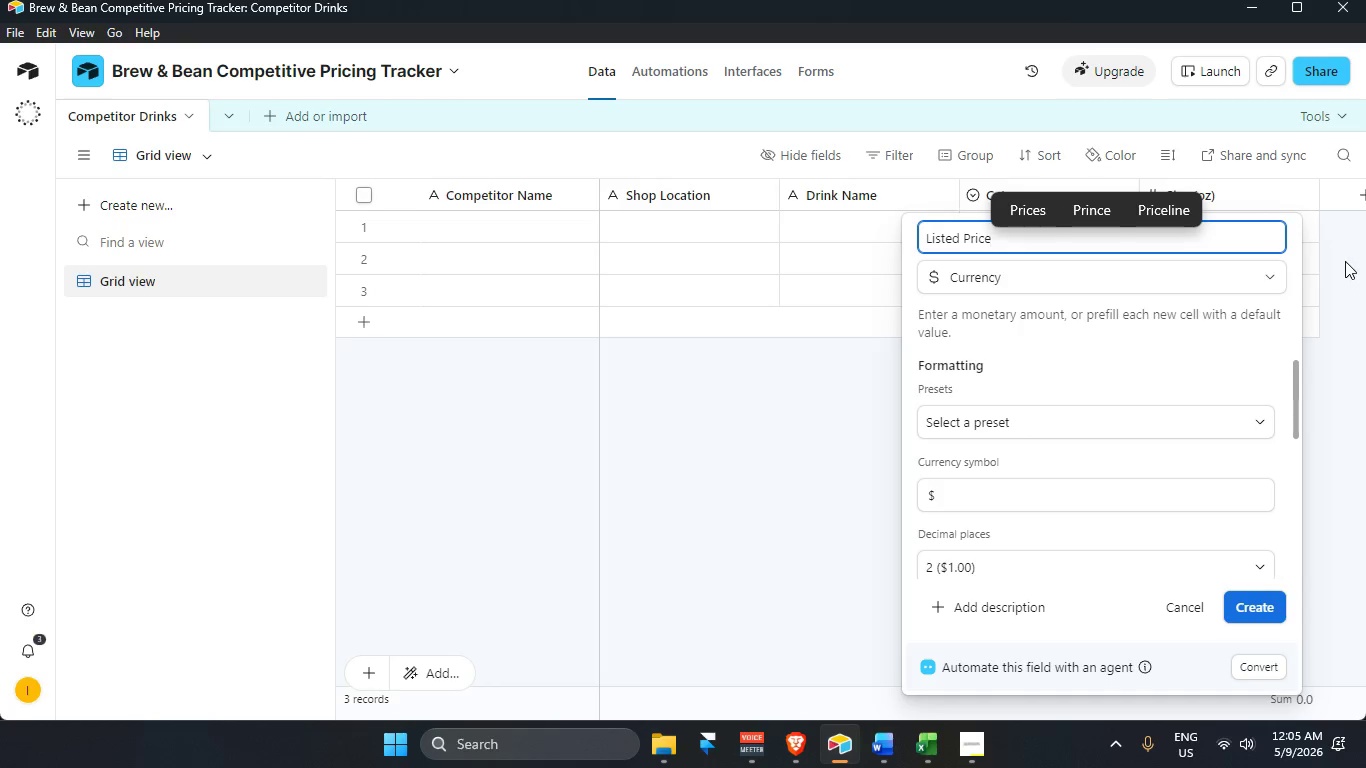 
key(Enter)
 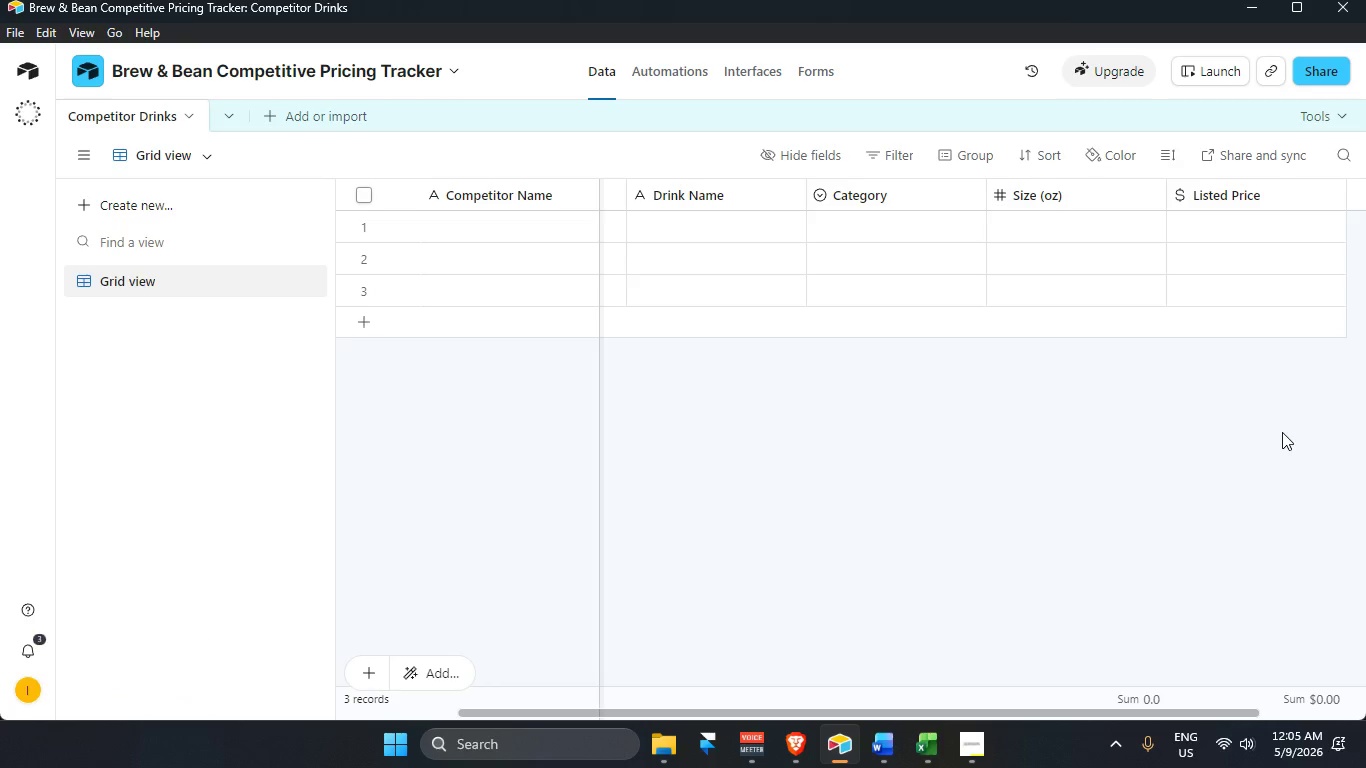 
wait(14.89)
 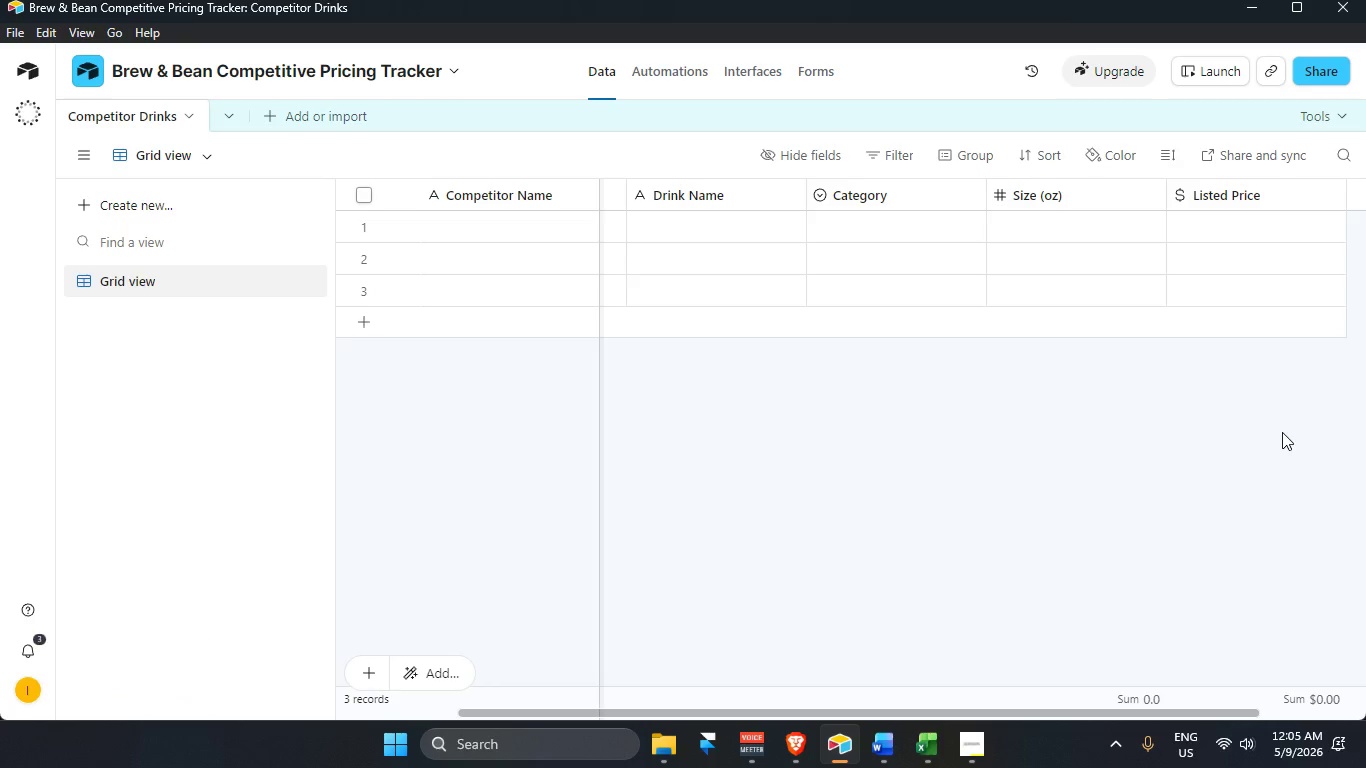 
left_click_drag(start_coordinate=[955, 709], to_coordinate=[1102, 719])
 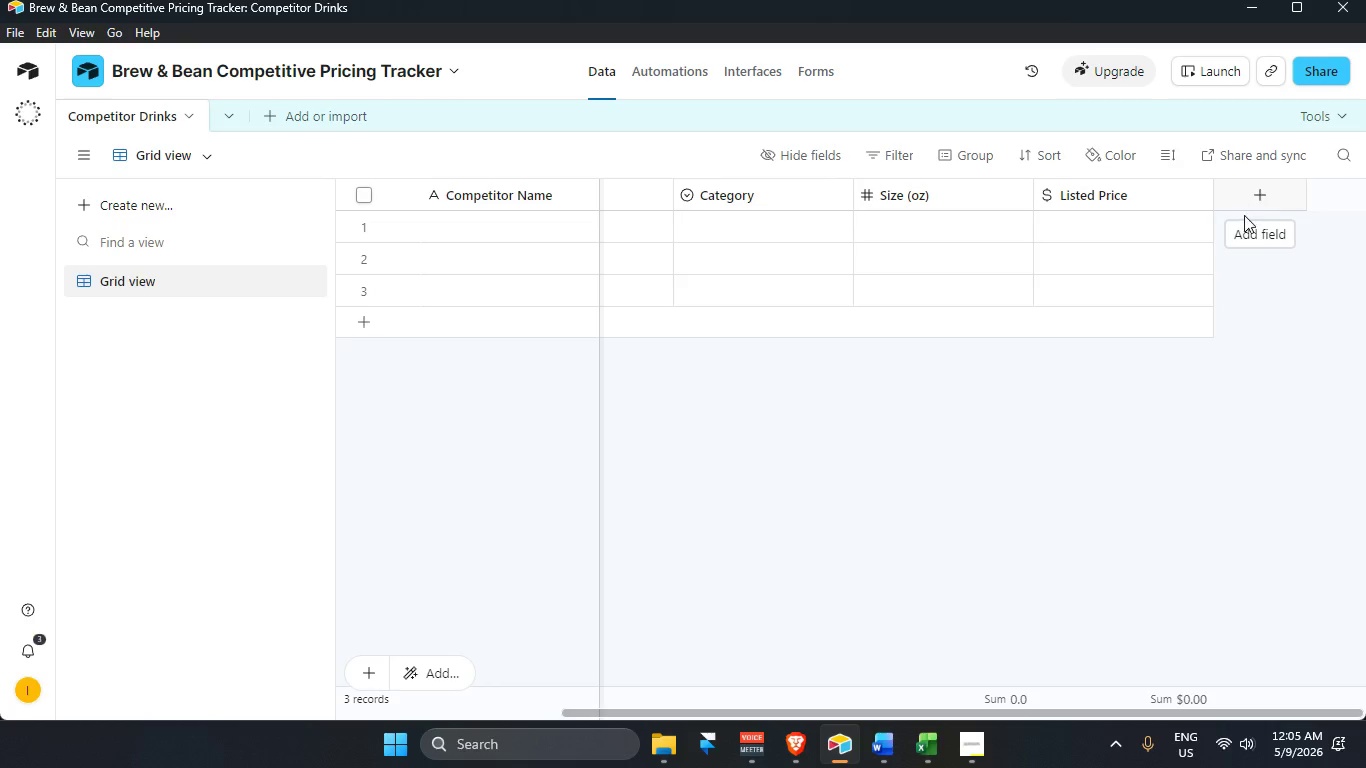 
wait(5.78)
 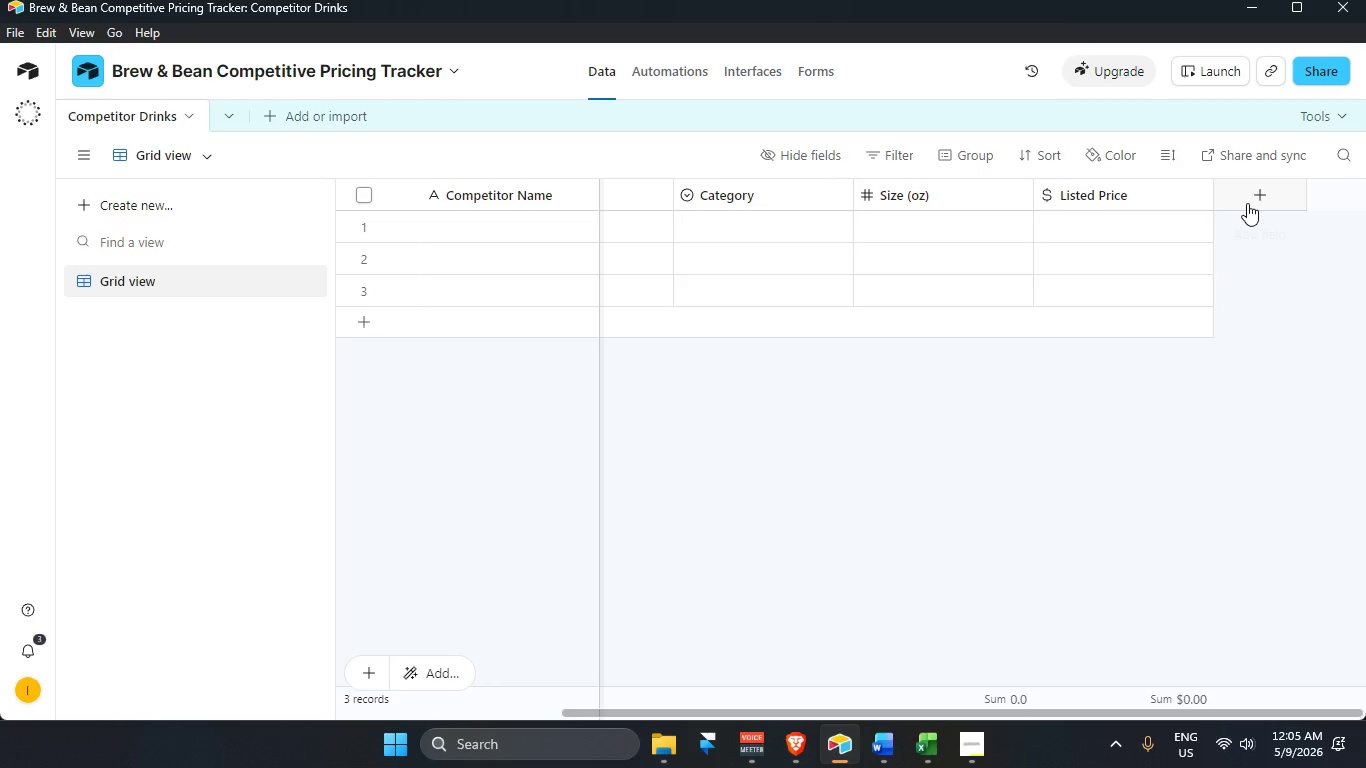 
left_click([1244, 195])
 